 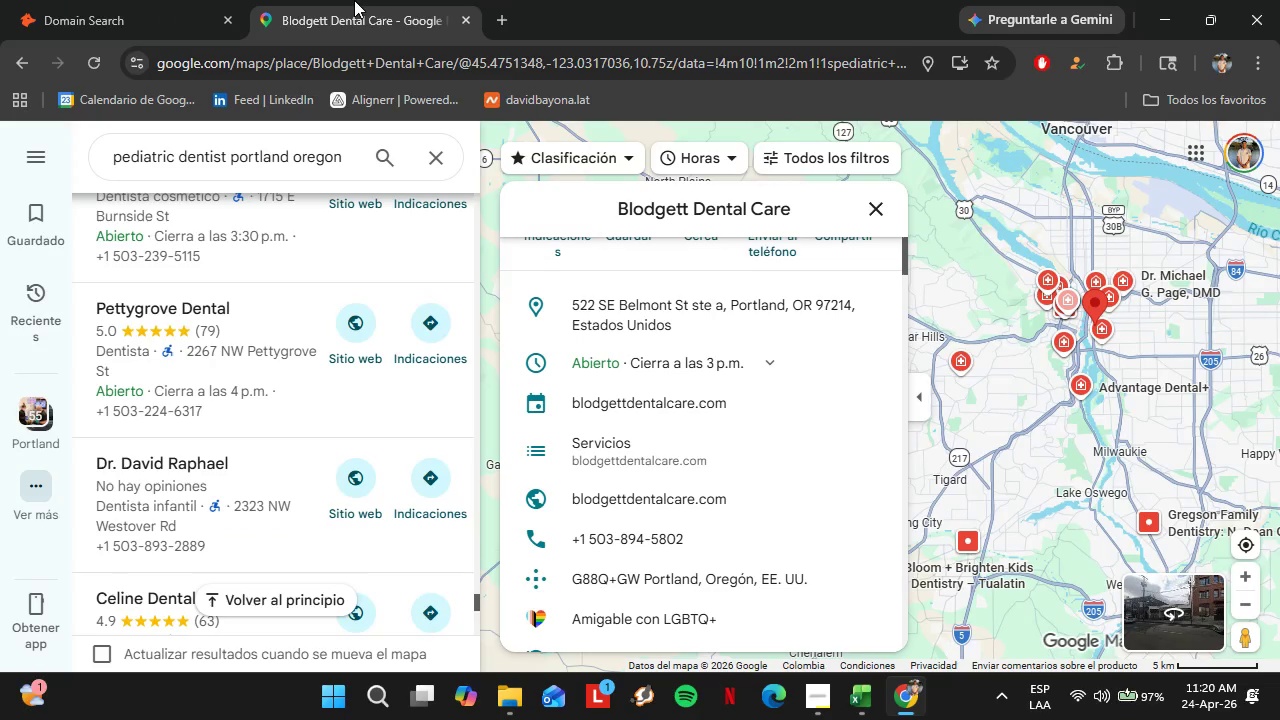 
scroll: coordinate [212, 320], scroll_direction: down, amount: 4.0
 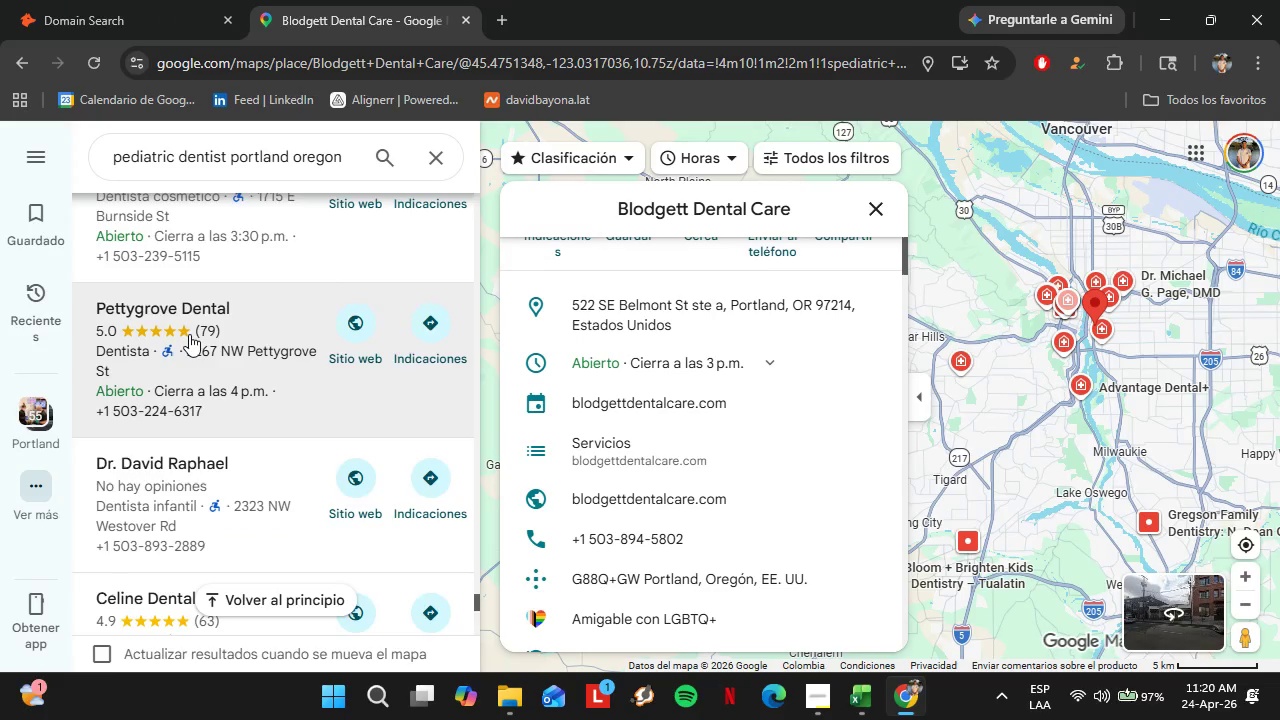 
mouse_move([239, 303])
 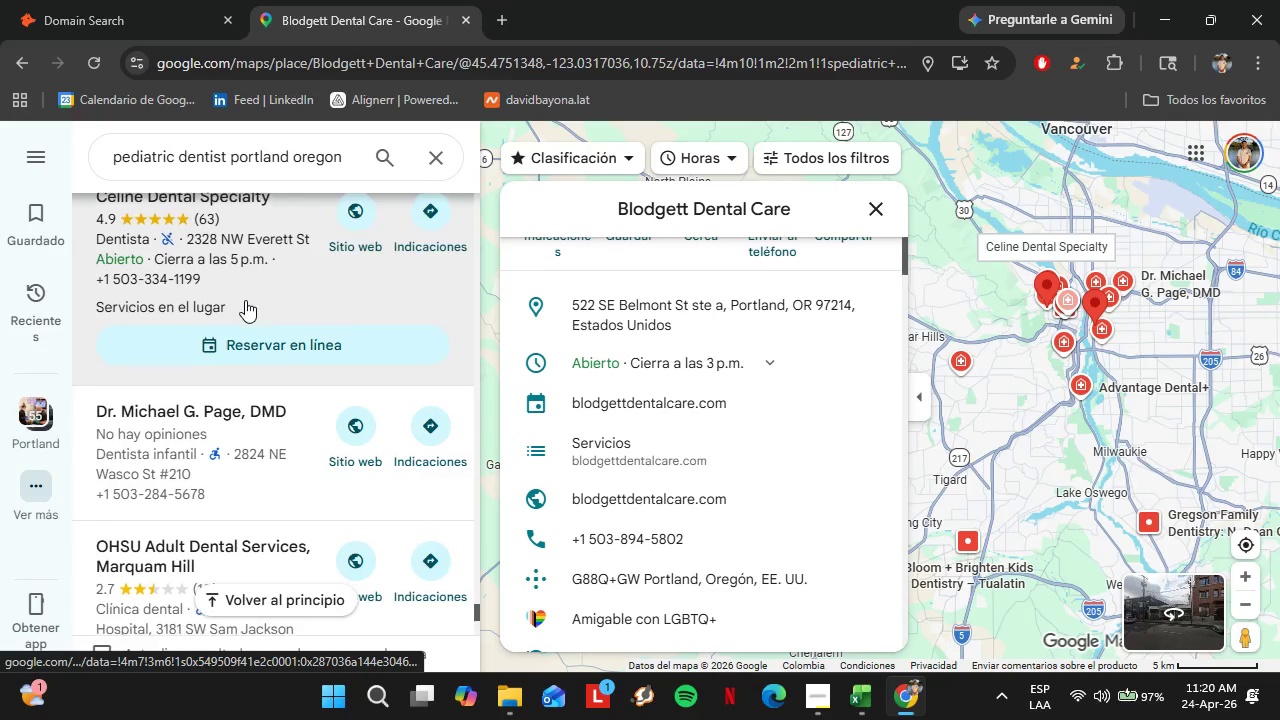 
scroll: coordinate [245, 300], scroll_direction: down, amount: 3.0
 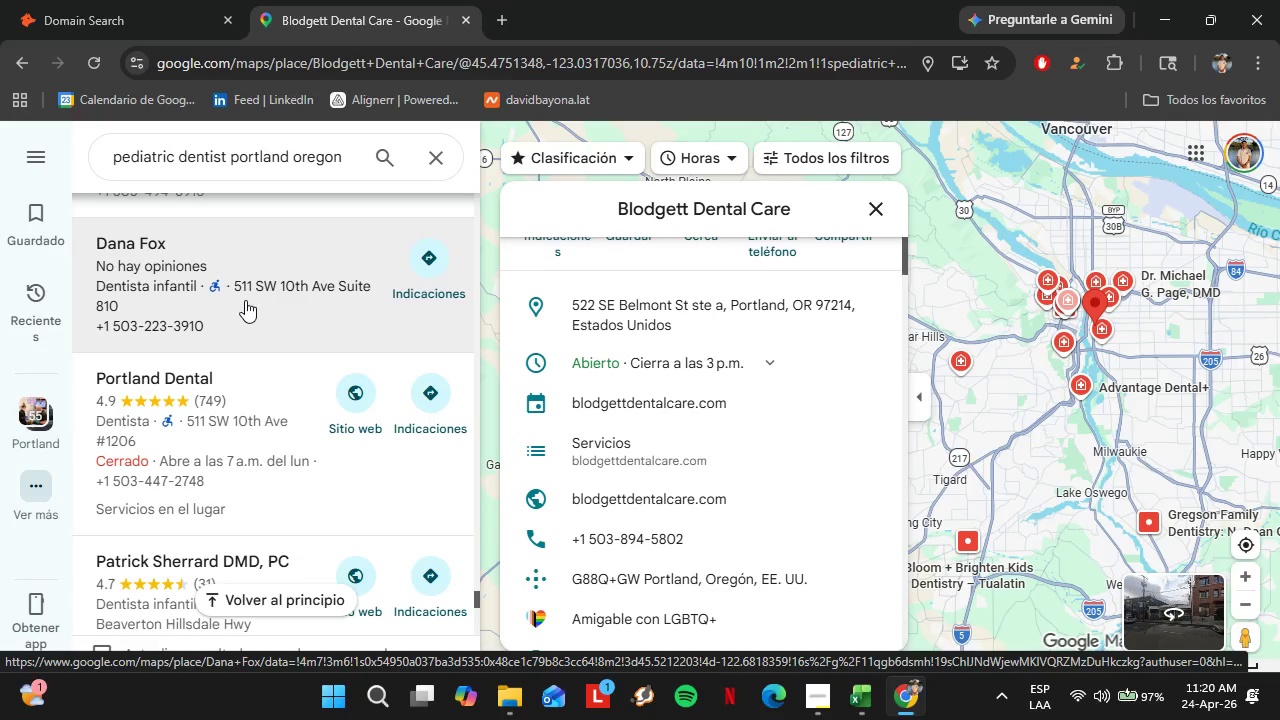 
left_click([231, 389])
 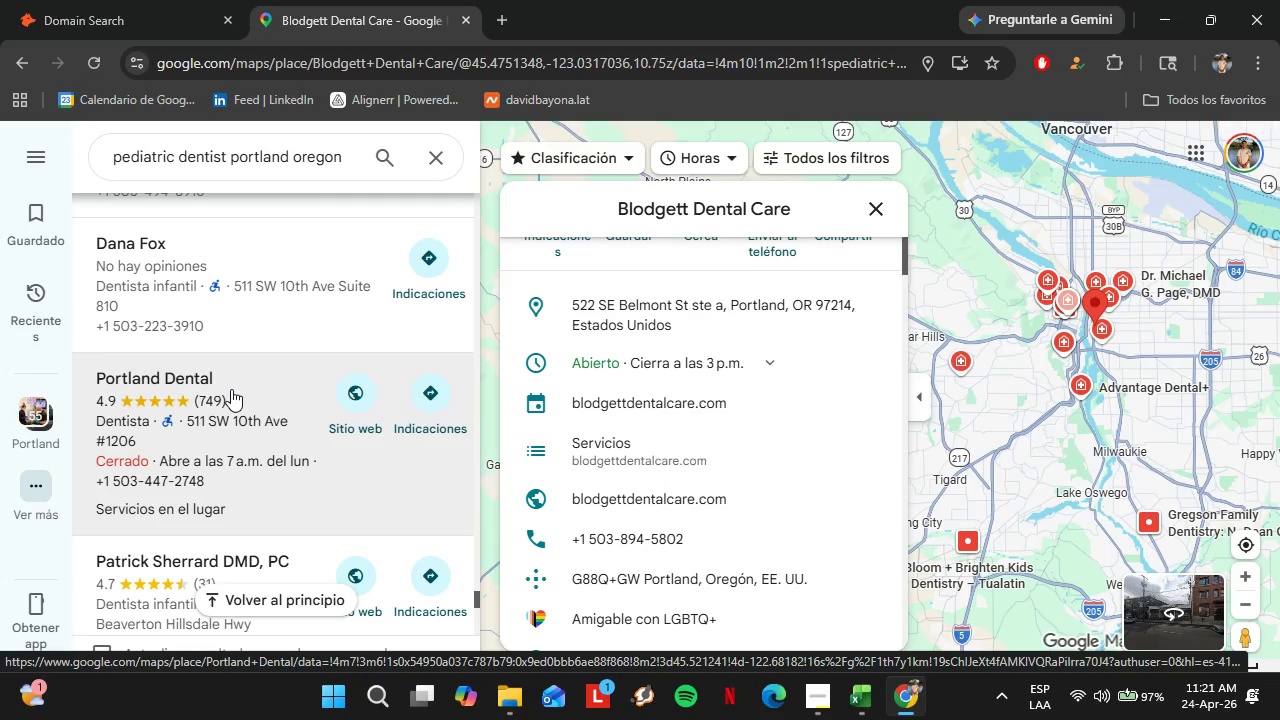 
wait(36.25)
 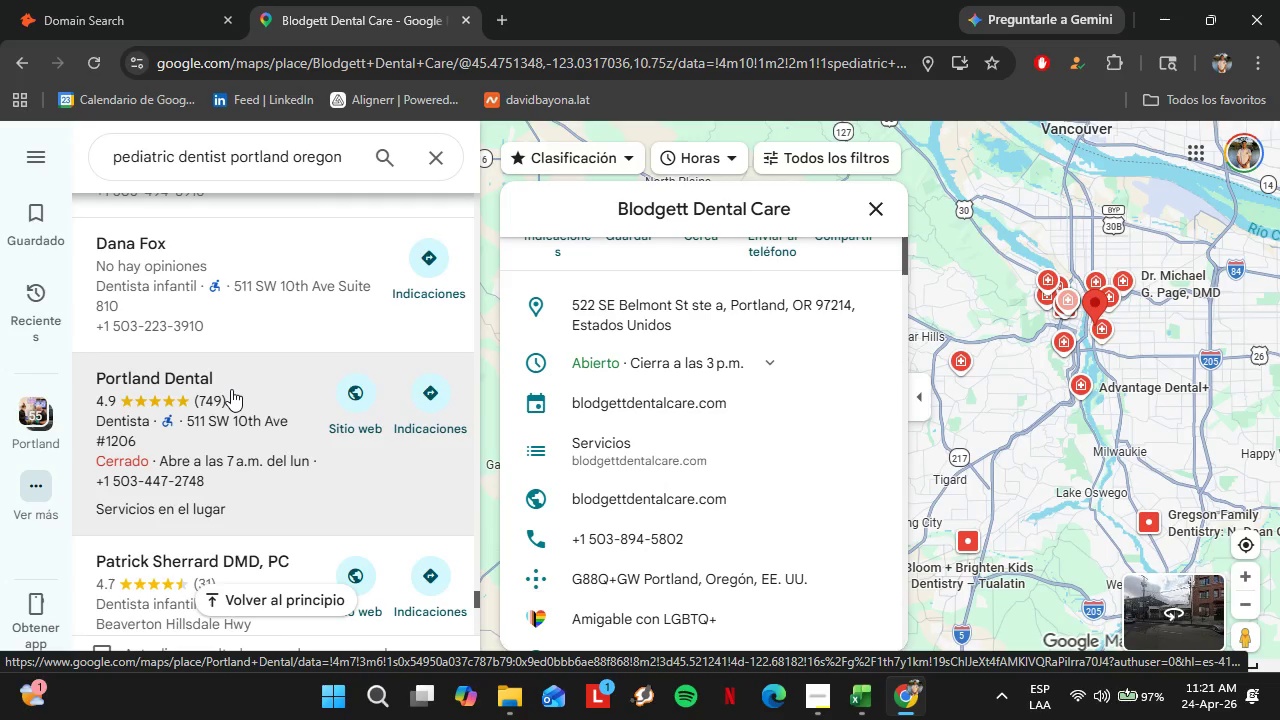 
scroll: coordinate [259, 391], scroll_direction: down, amount: 3.0
 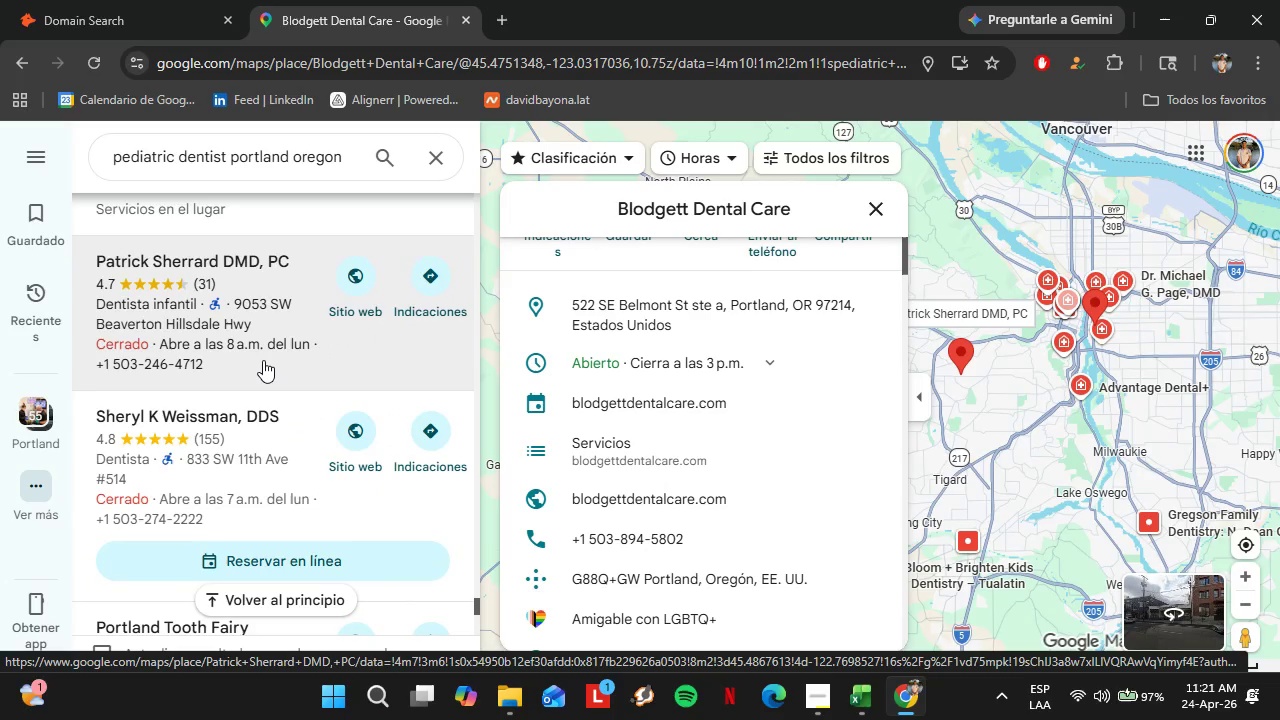 
scroll: coordinate [263, 360], scroll_direction: up, amount: 1.0
 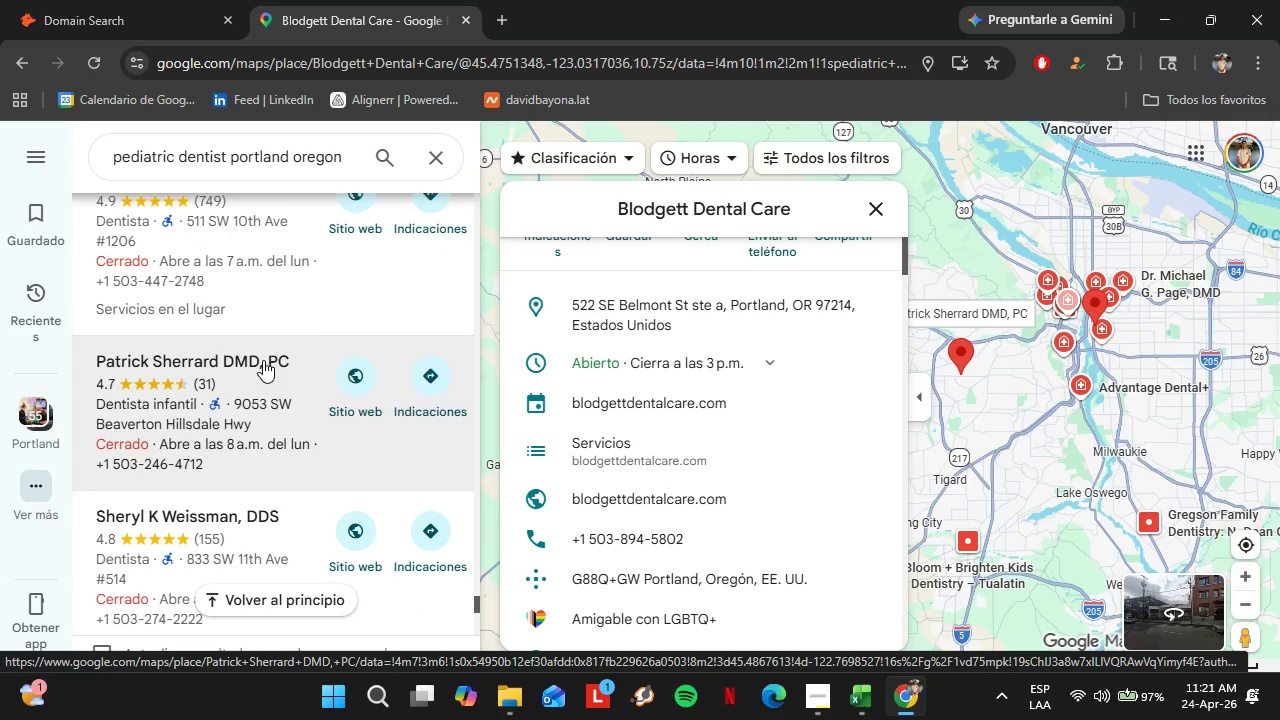 
scroll: coordinate [263, 360], scroll_direction: down, amount: 2.0
 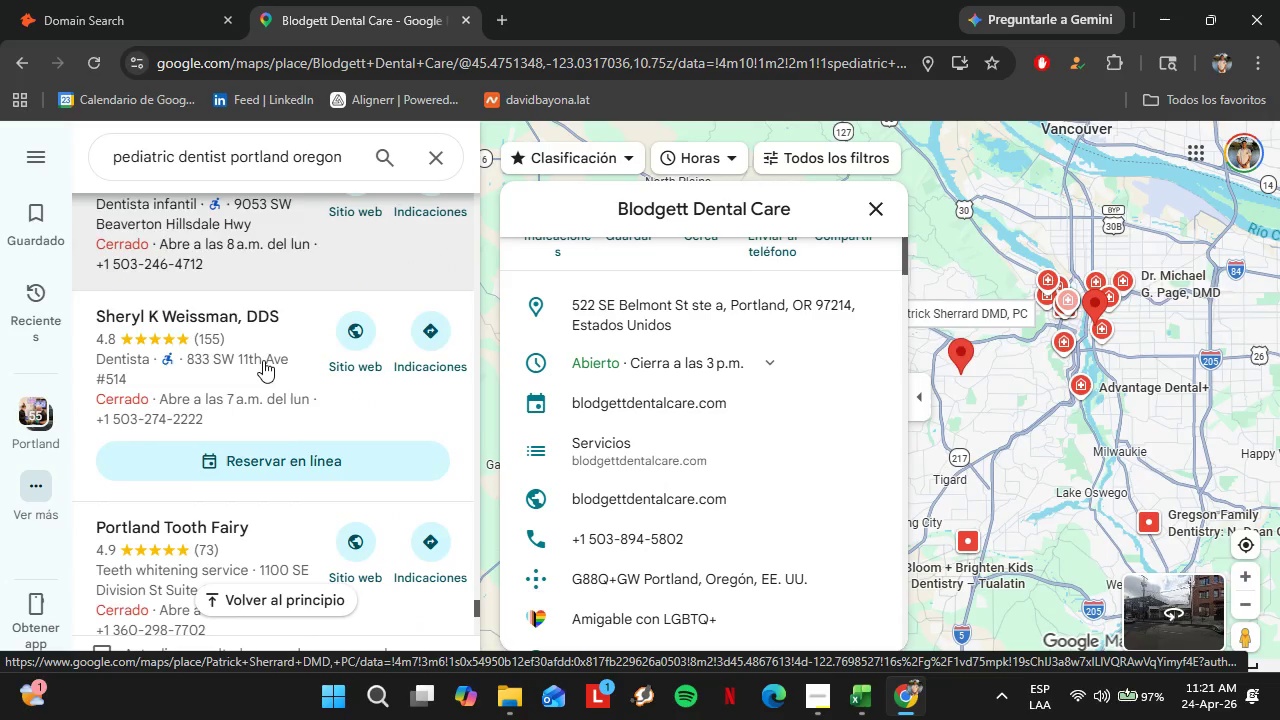 
left_click([246, 342])
 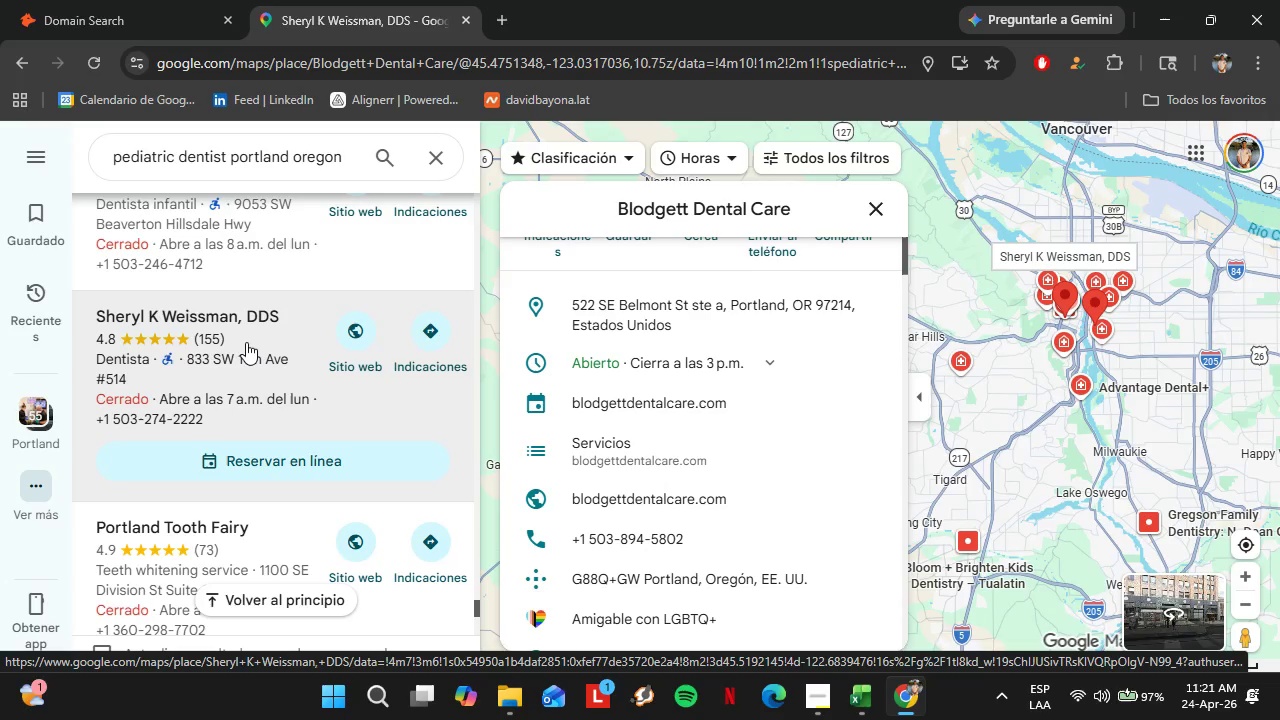 
wait(10.73)
 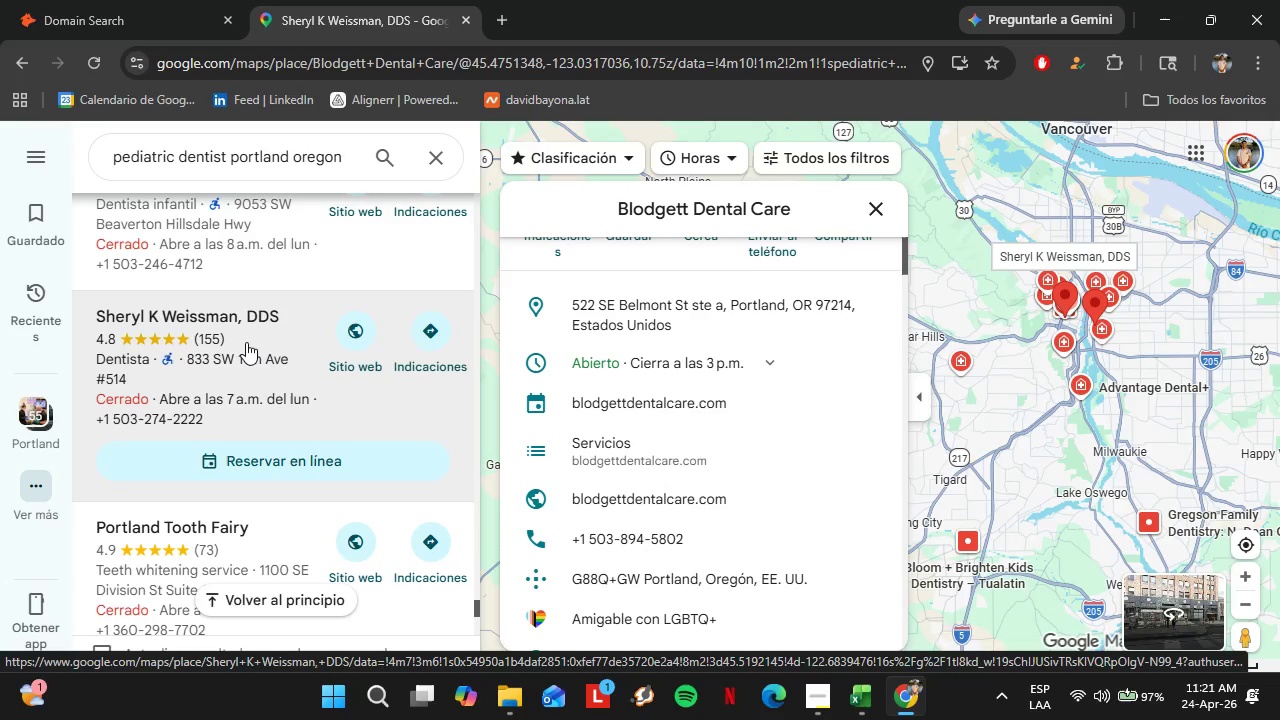 
left_click([206, 329])
 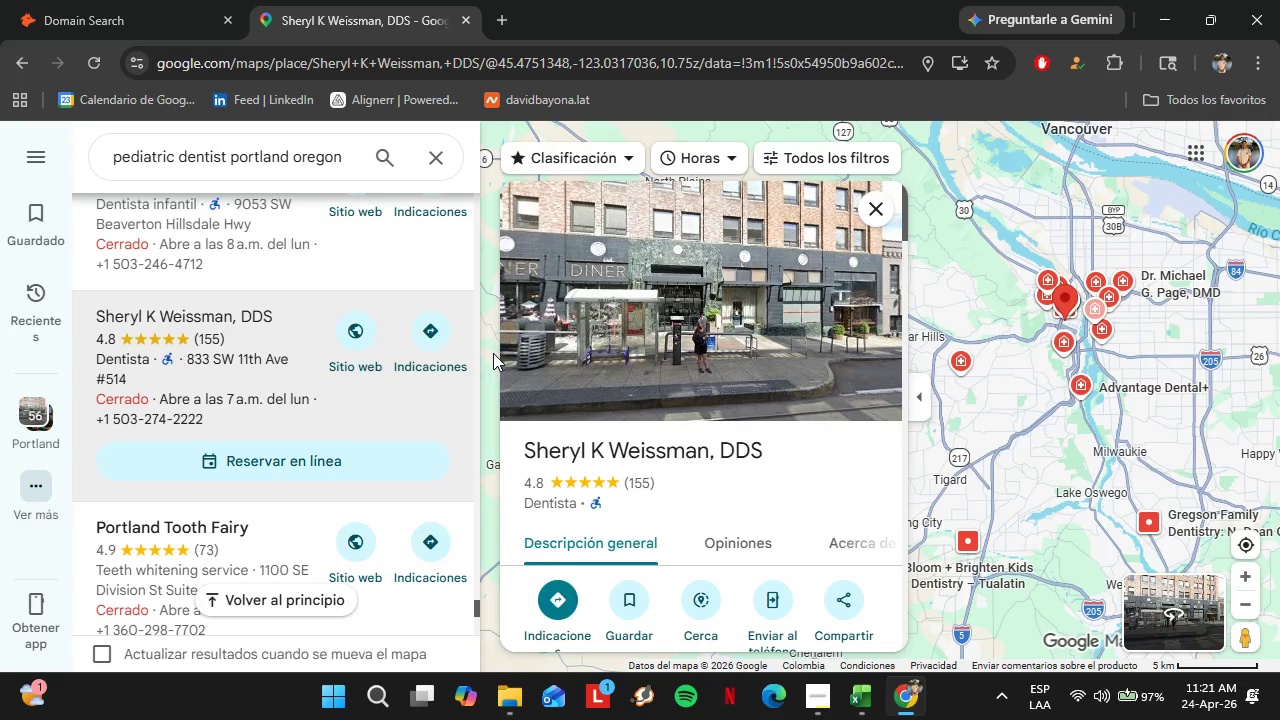 
wait(7.55)
 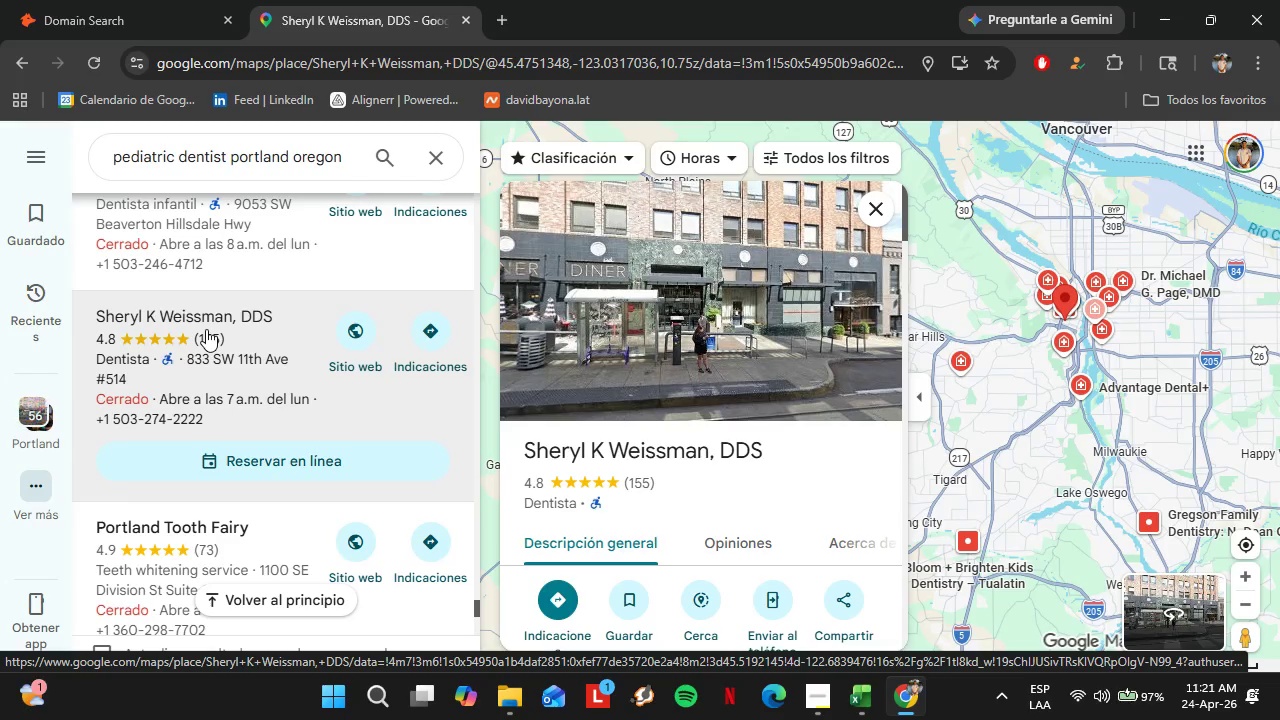 
scroll: coordinate [766, 412], scroll_direction: down, amount: 4.0
 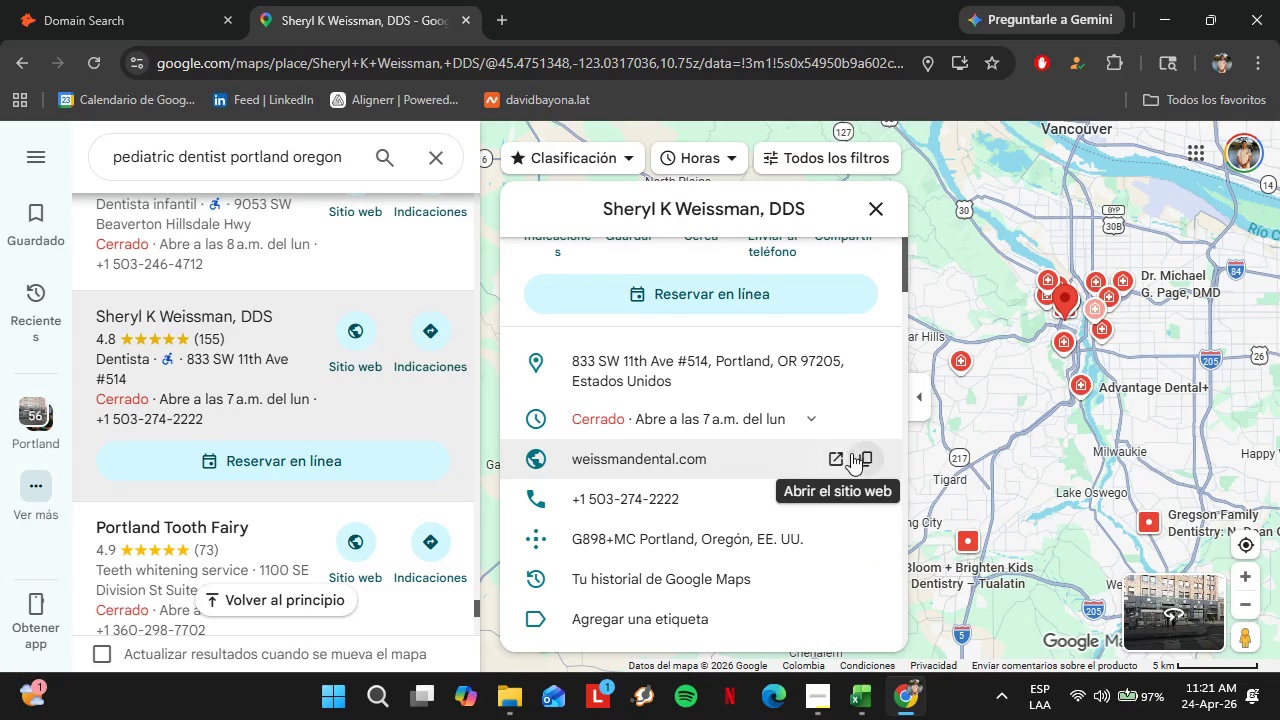 
left_click([867, 458])
 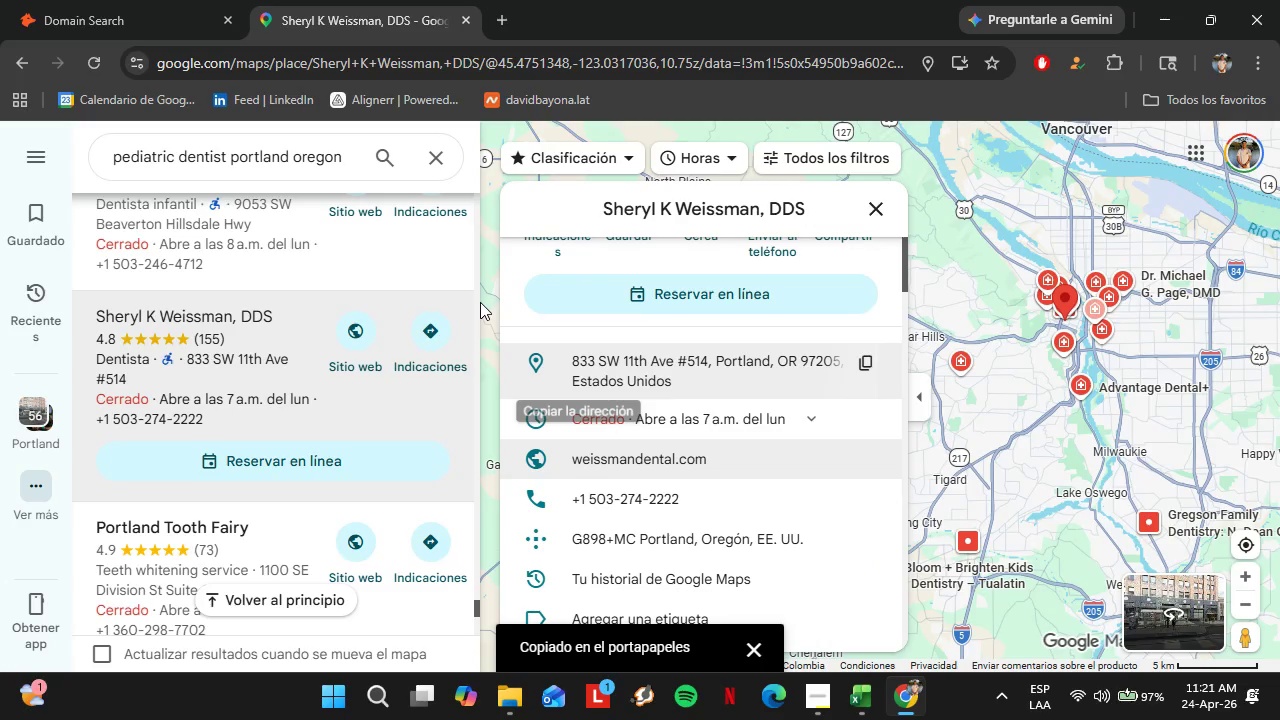 
left_click([36, 0])
 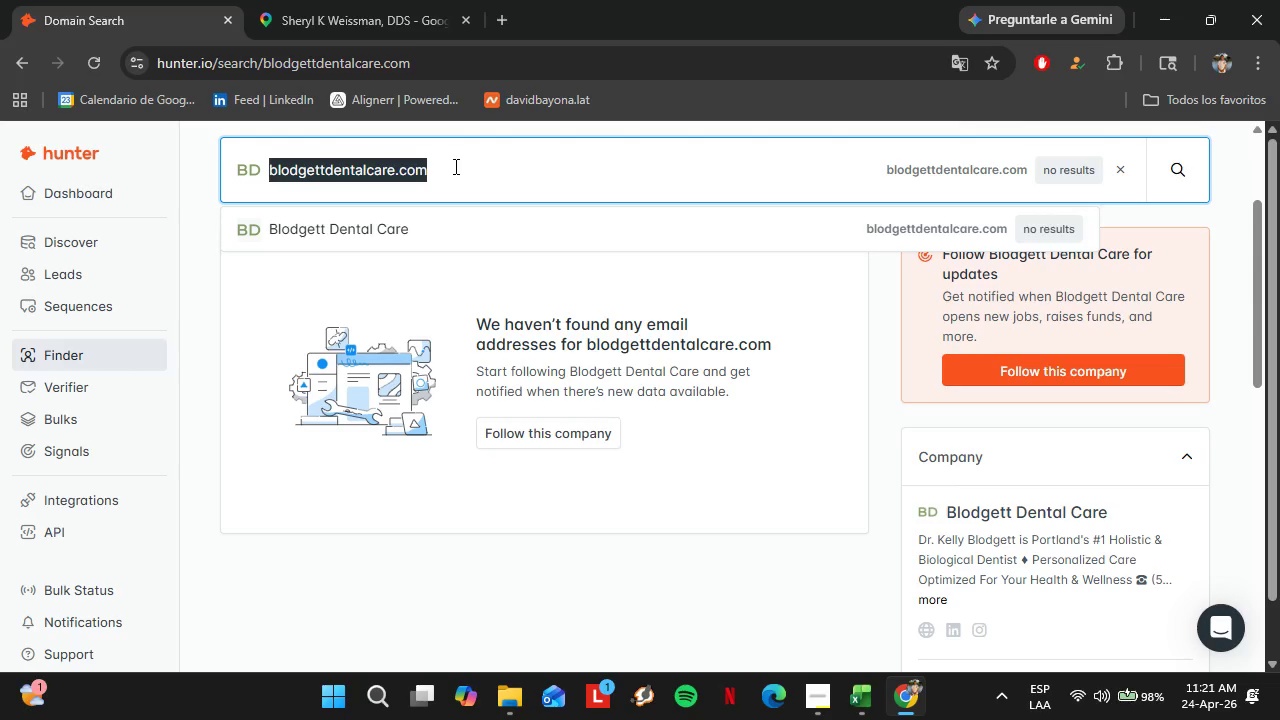 
key(Control+V)
 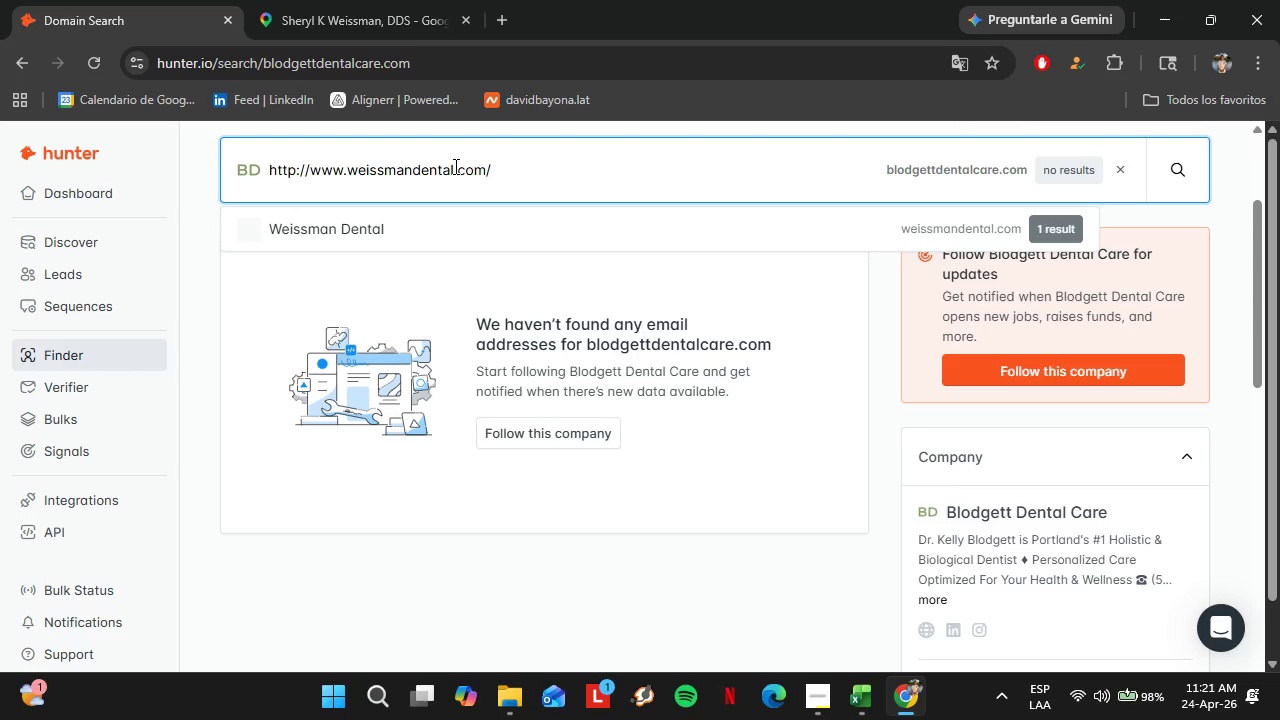 
key(Enter)
 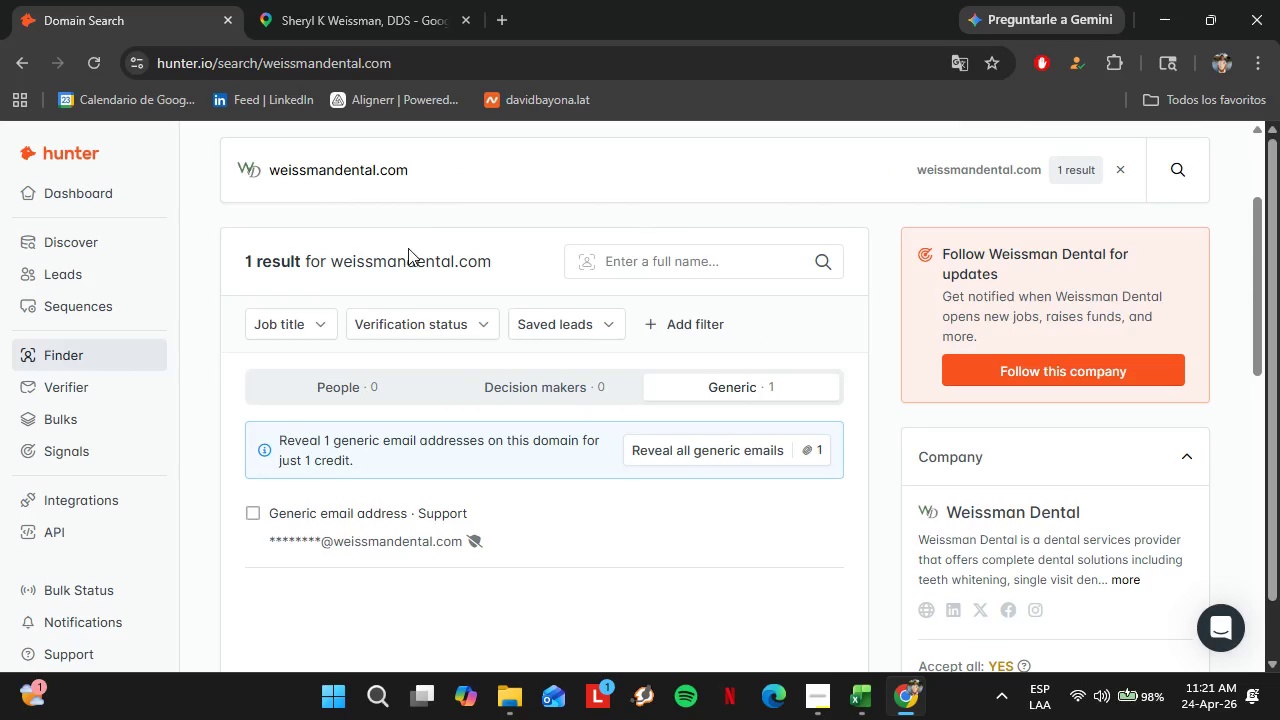 
left_click([306, 0])
 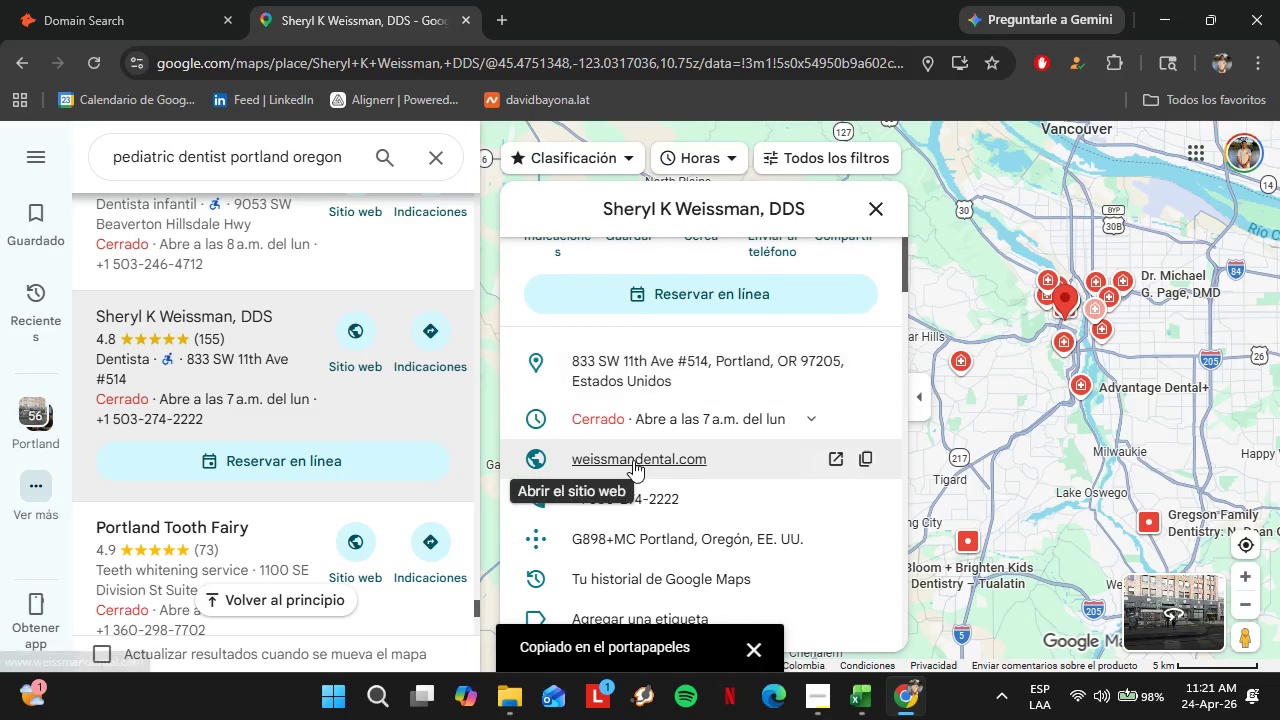 
left_click([633, 459])
 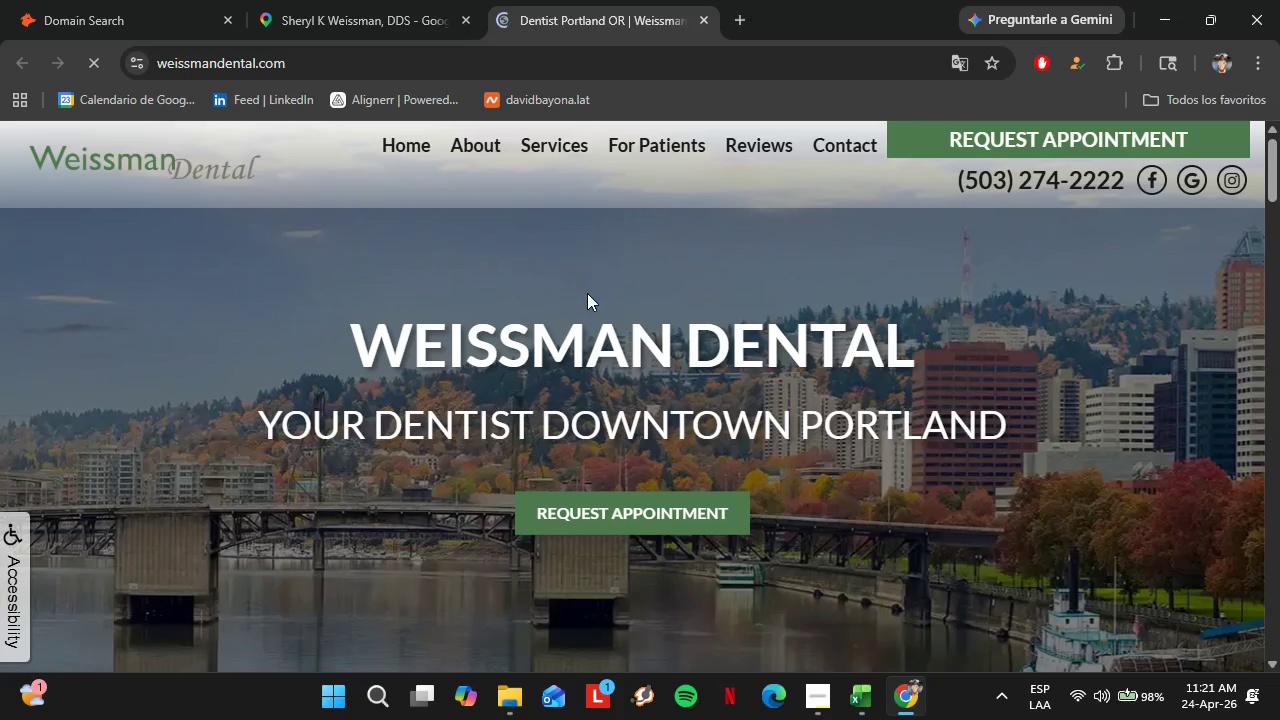 
wait(10.01)
 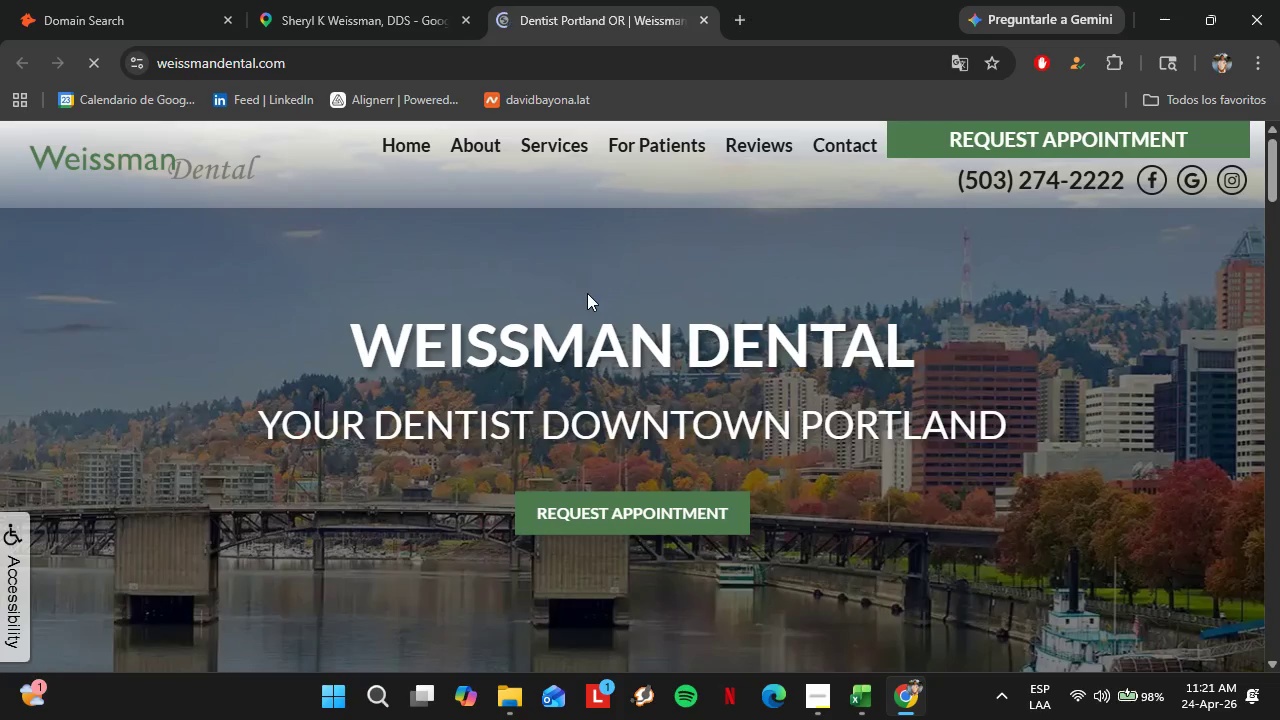 
mouse_move([475, 131])
 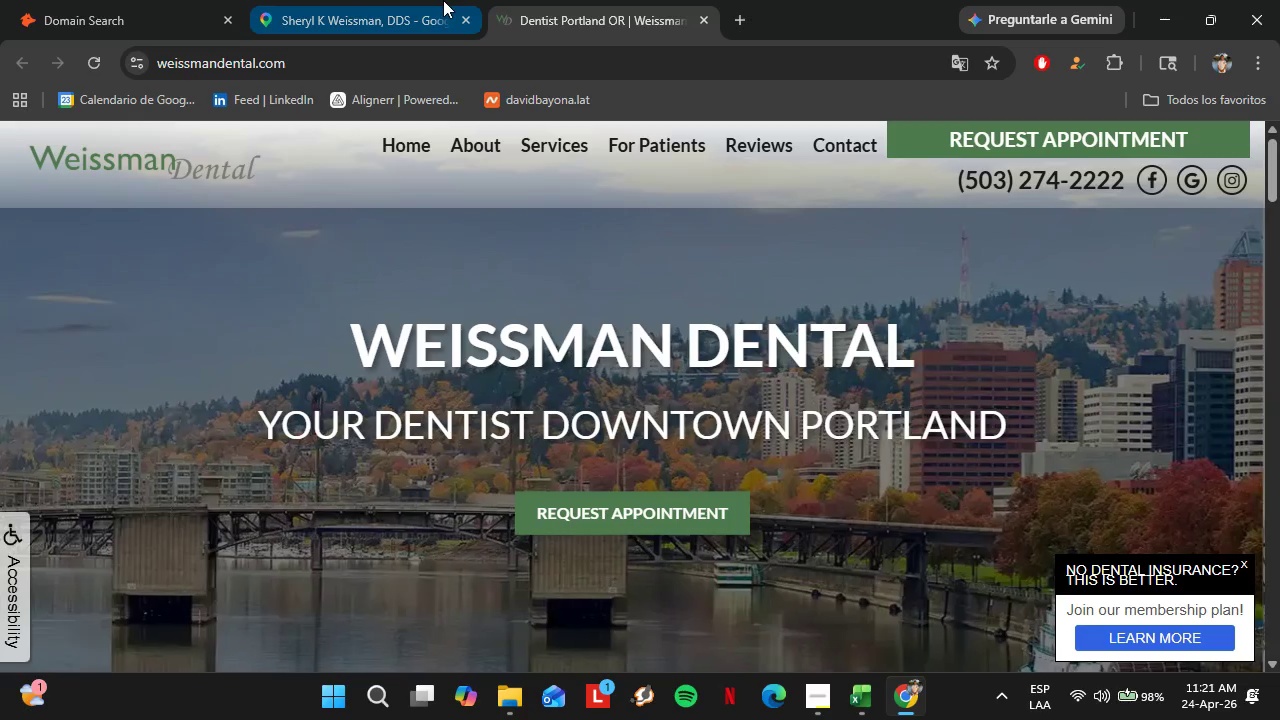 
left_click([443, 0])
 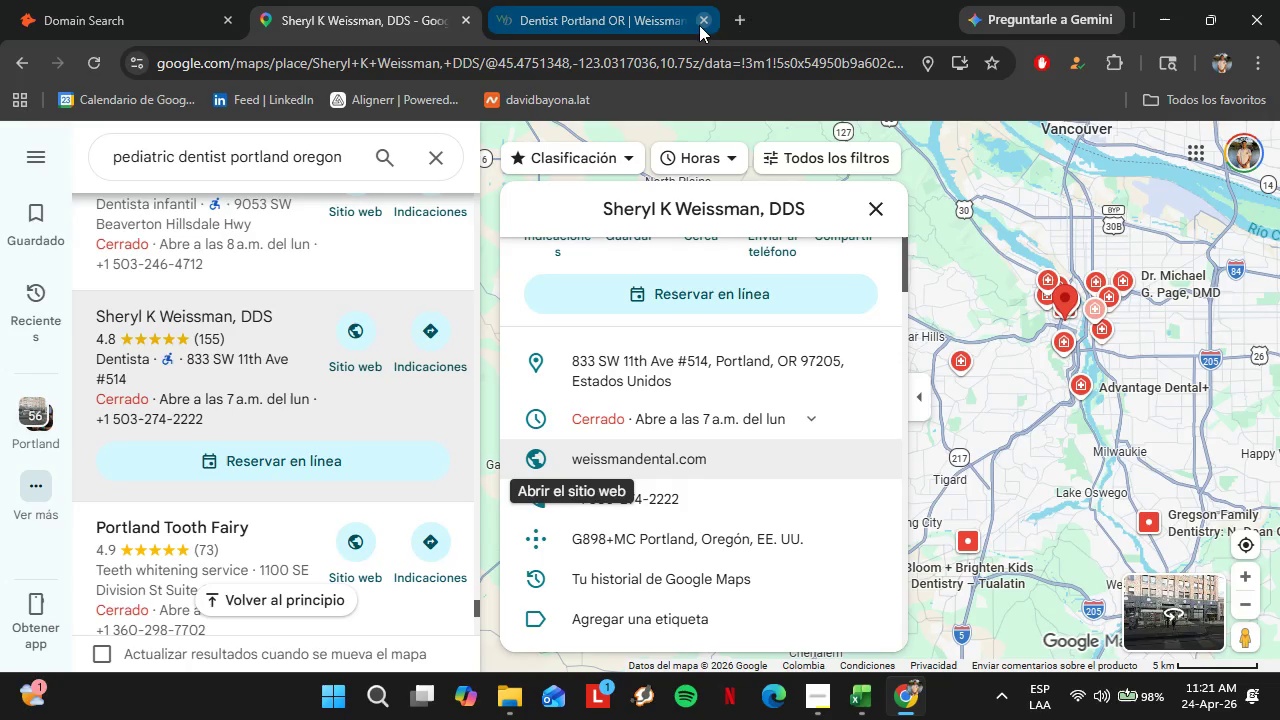 
left_click([698, 26])
 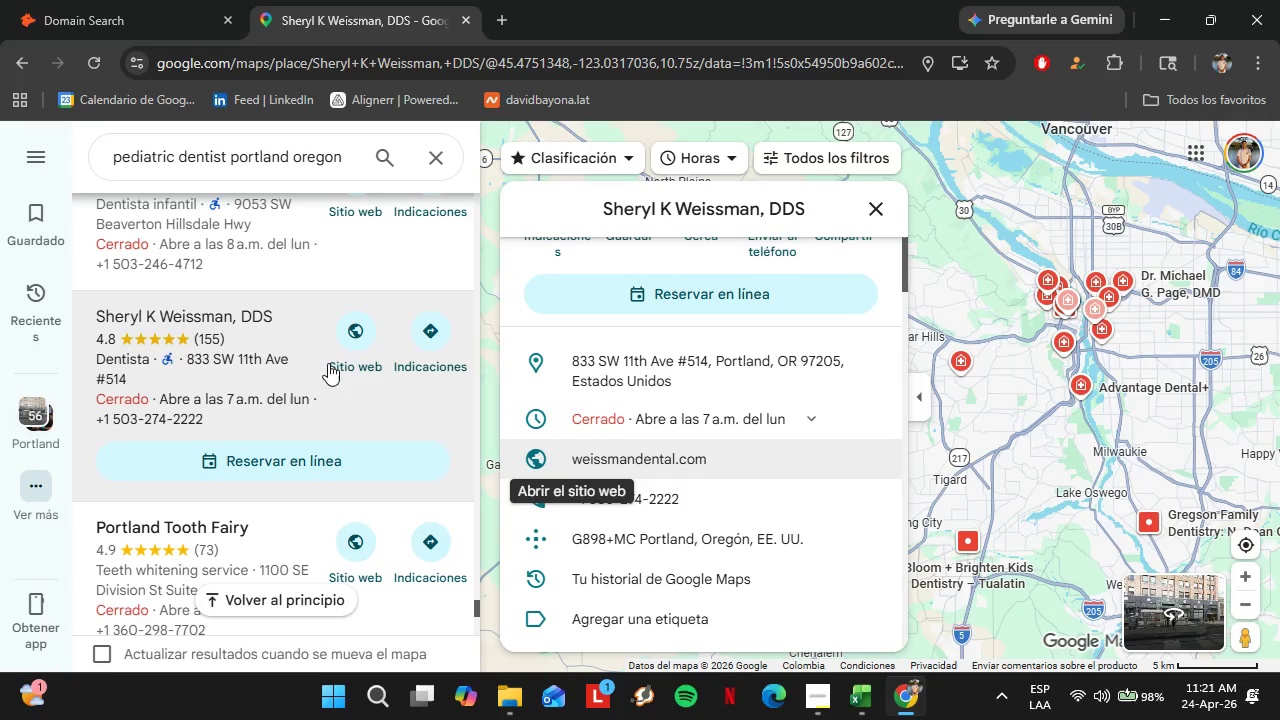 
scroll: coordinate [309, 348], scroll_direction: down, amount: 4.0
 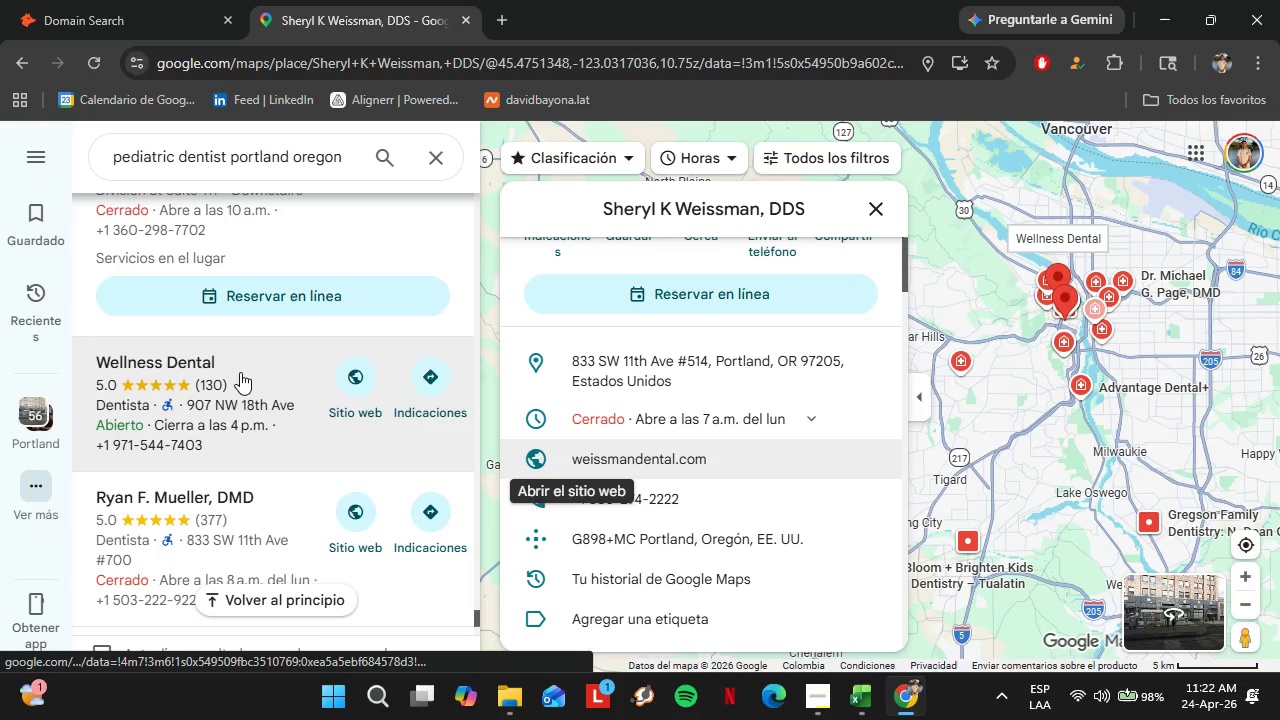 
left_click([246, 493])
 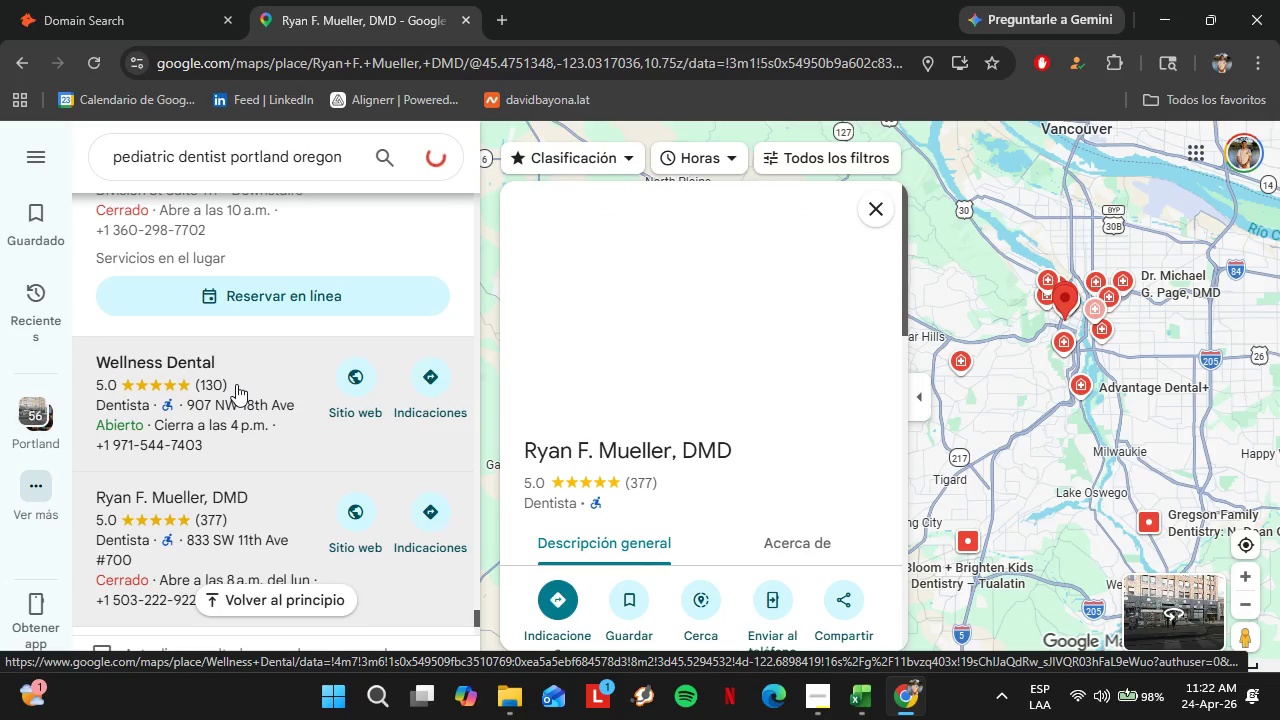 
scroll: coordinate [236, 384], scroll_direction: down, amount: 5.0
 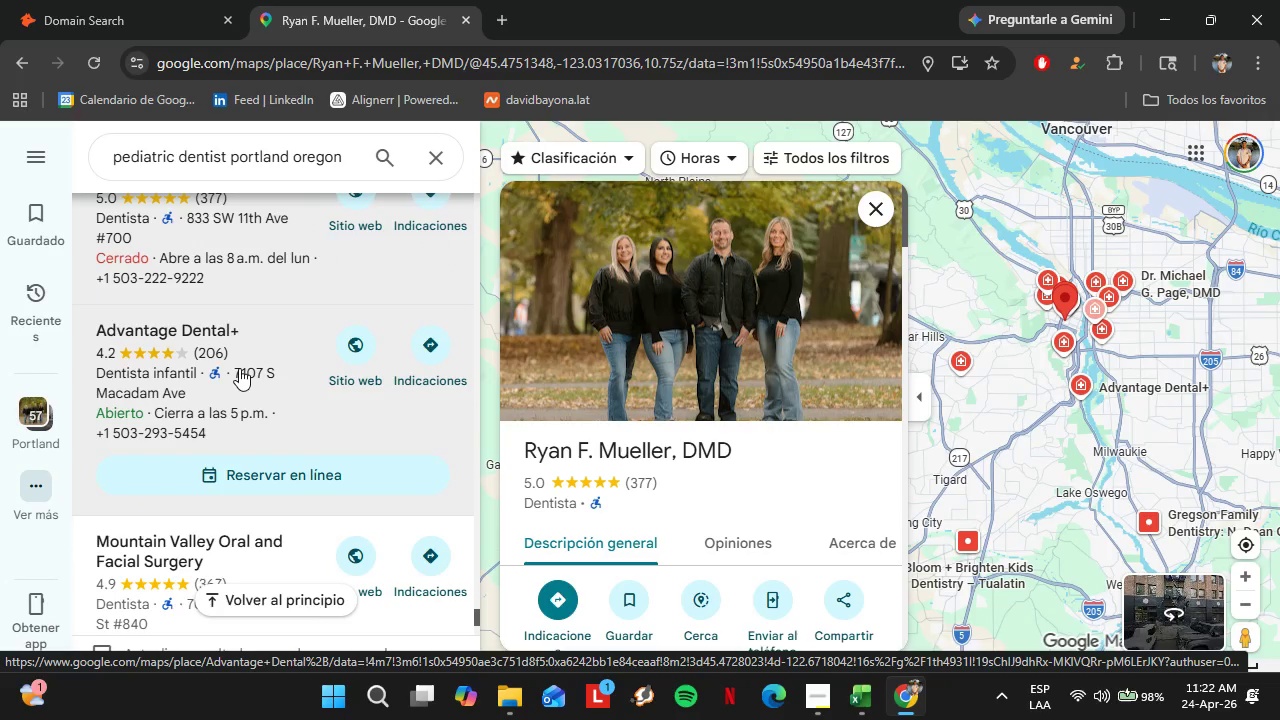 
left_click([241, 360])
 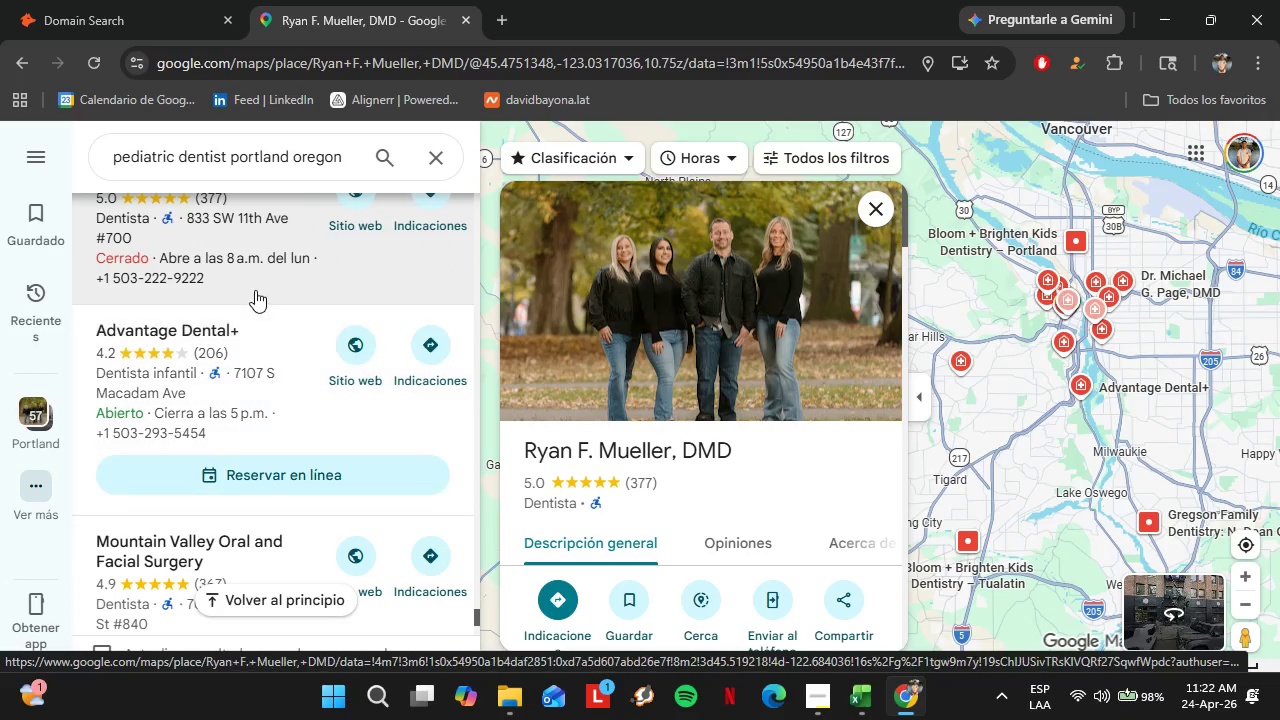 
left_click([221, 335])
 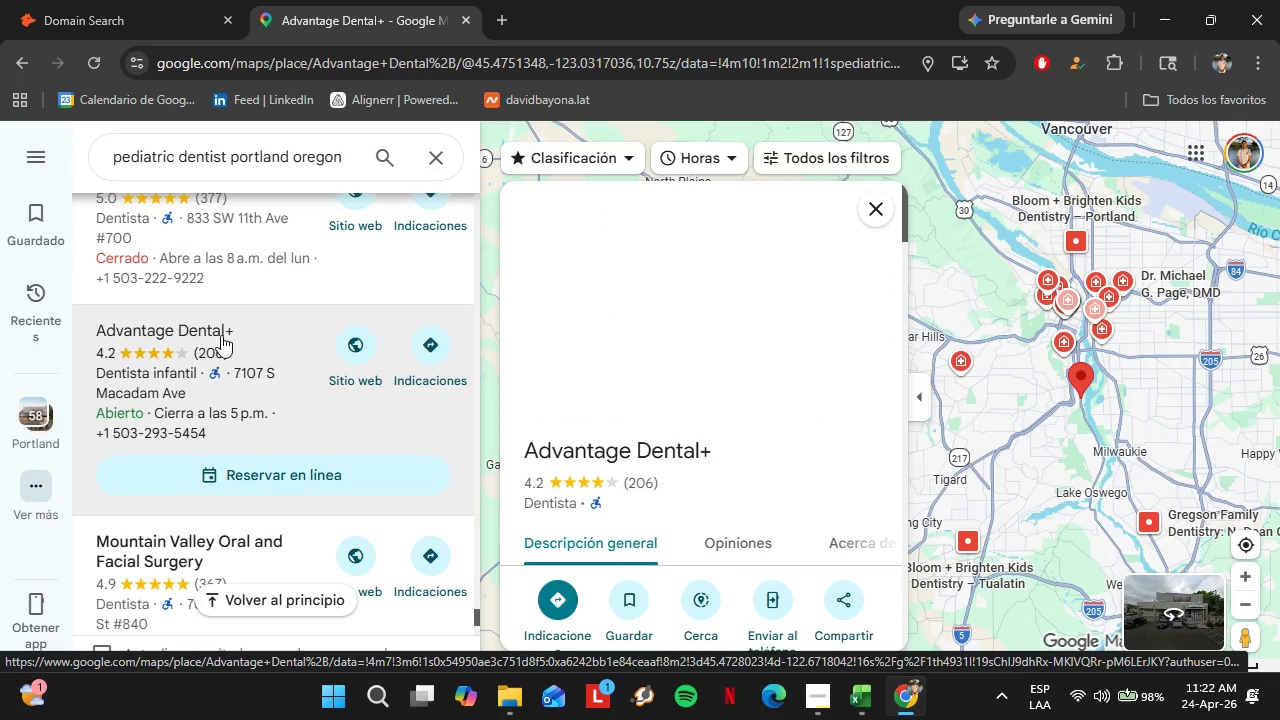 
wait(10.02)
 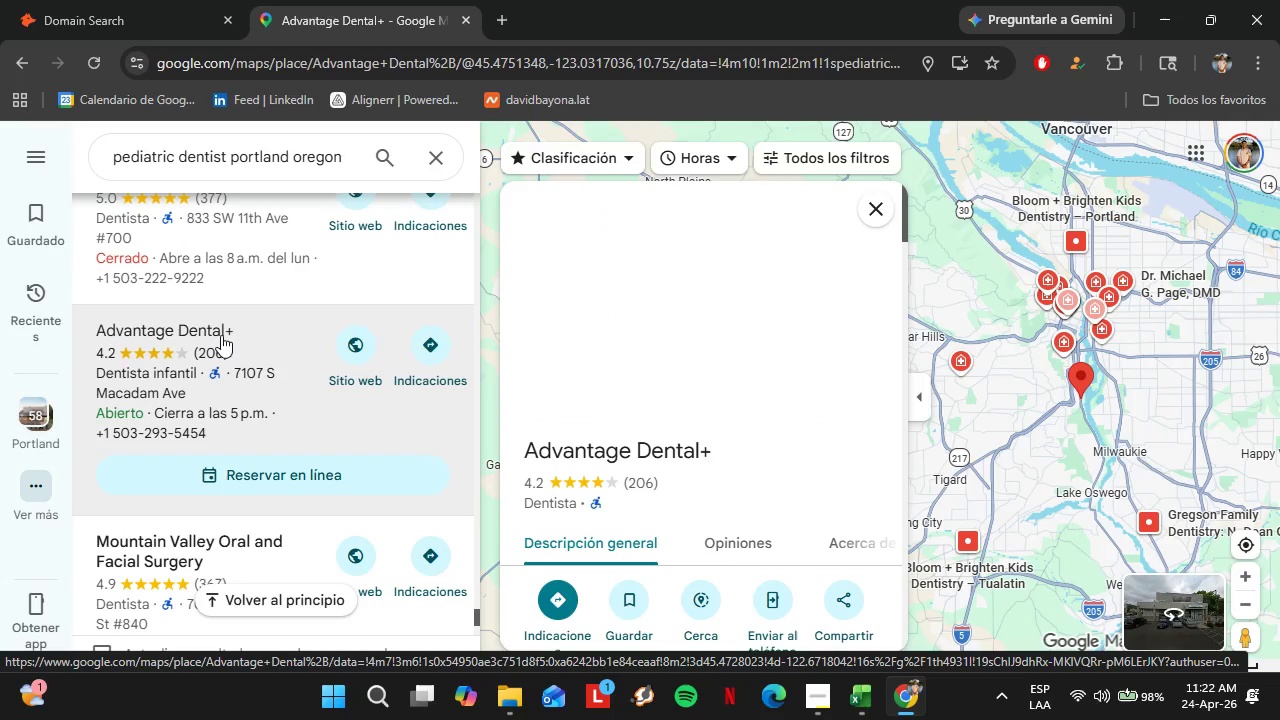 
scroll: coordinate [769, 340], scroll_direction: down, amount: 4.0
 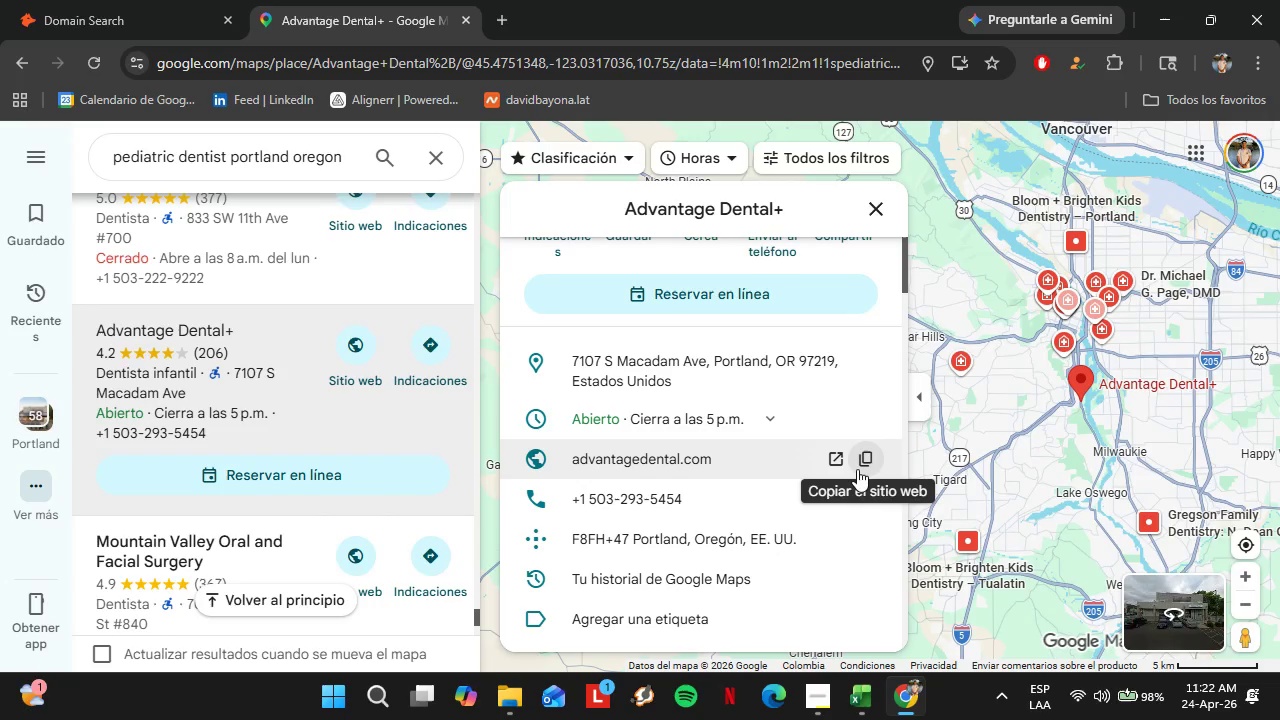 
left_click([857, 468])
 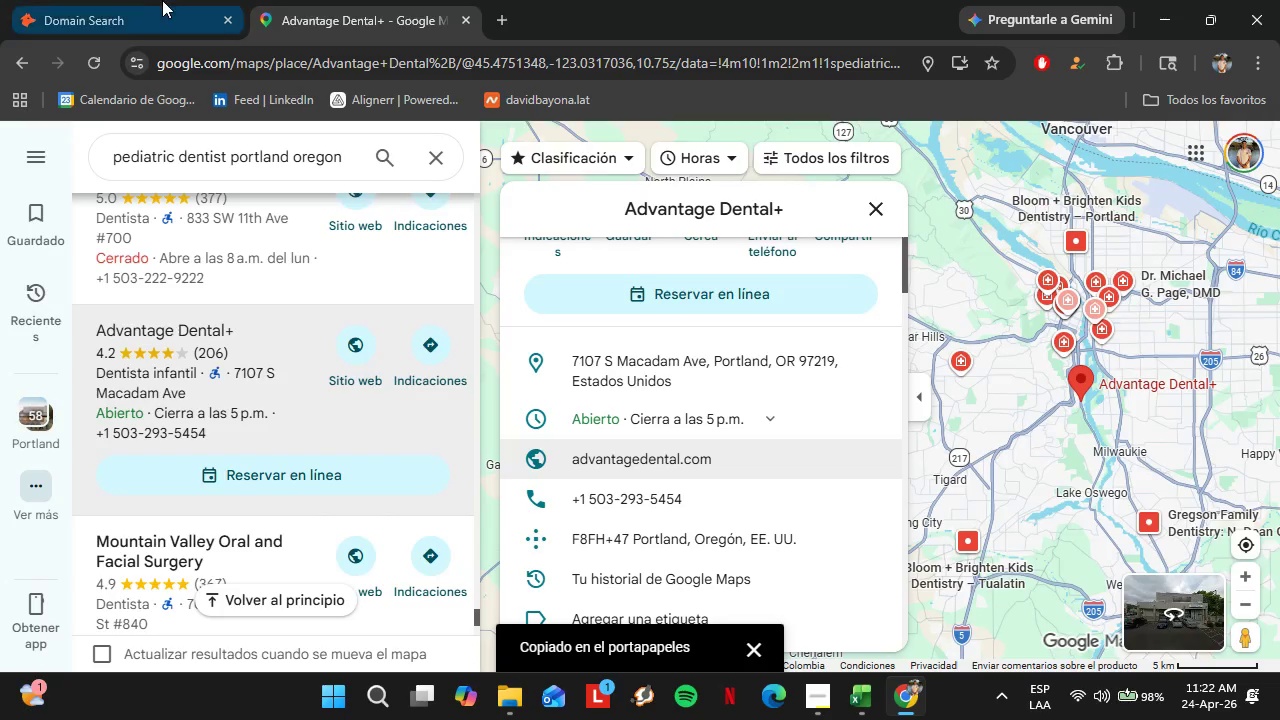 
left_click([155, 0])
 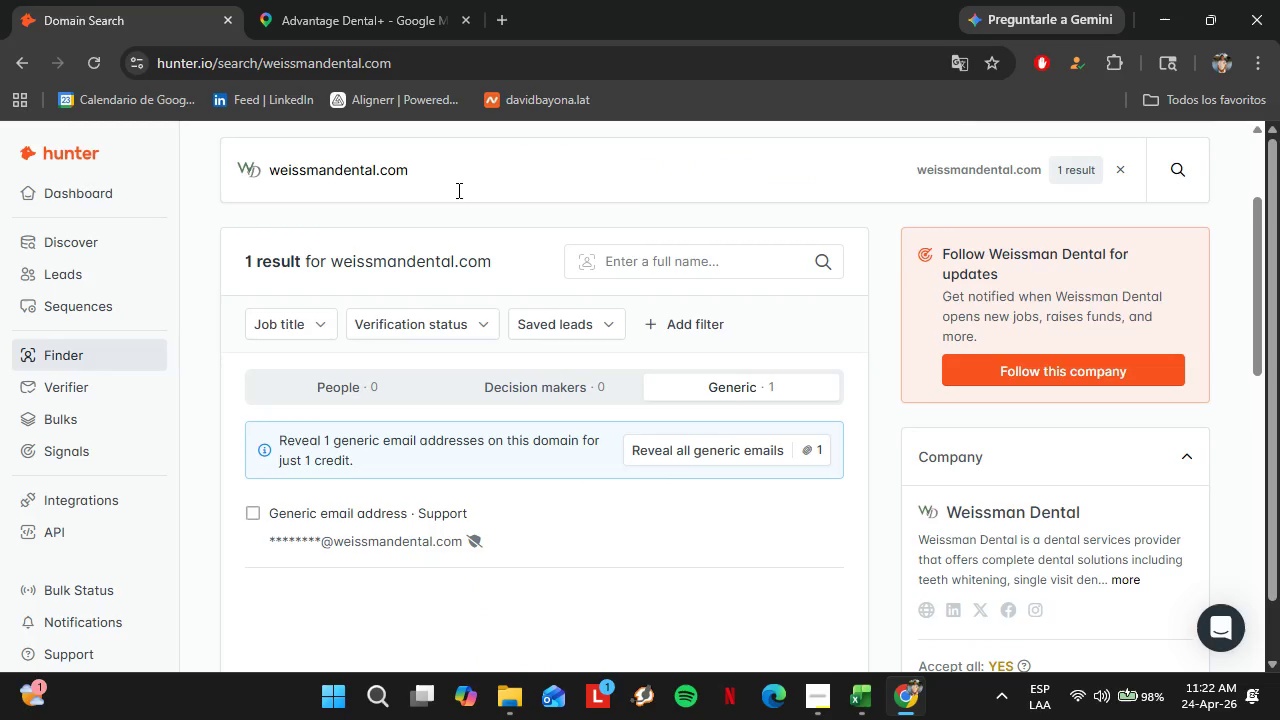 
left_click_drag(start_coordinate=[457, 189], to_coordinate=[269, 180])
 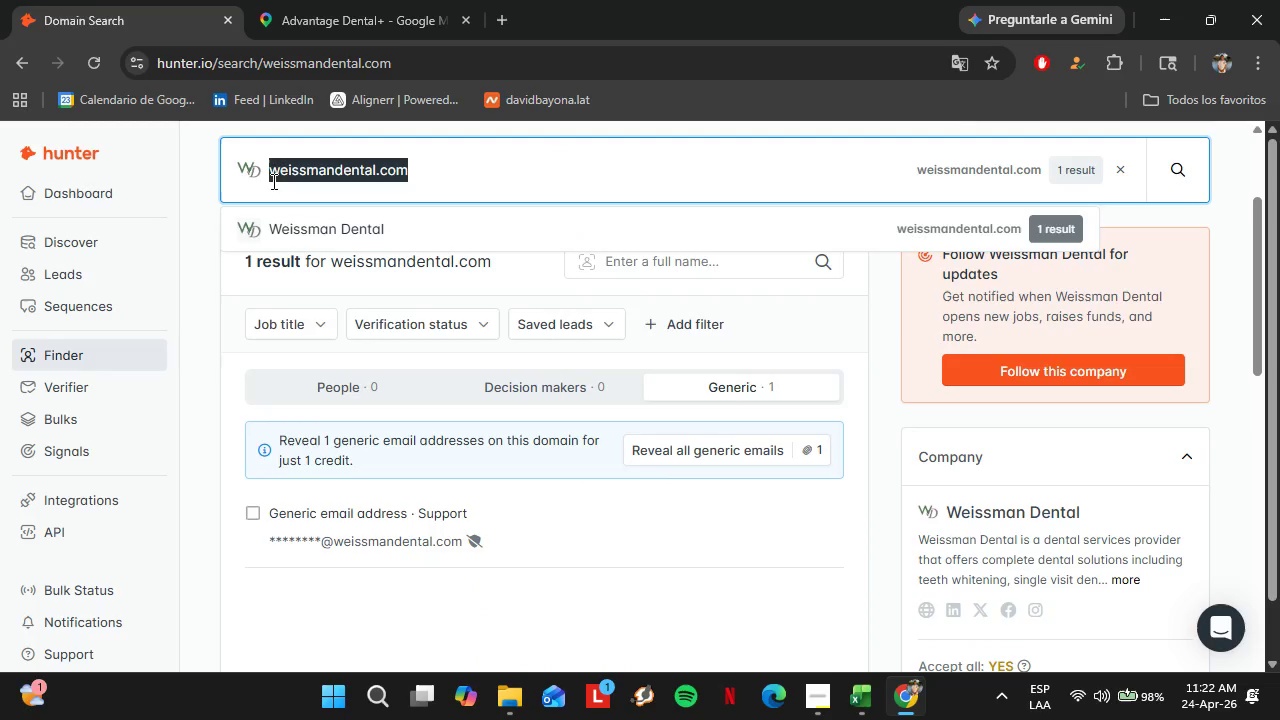 
key(Control+V)
 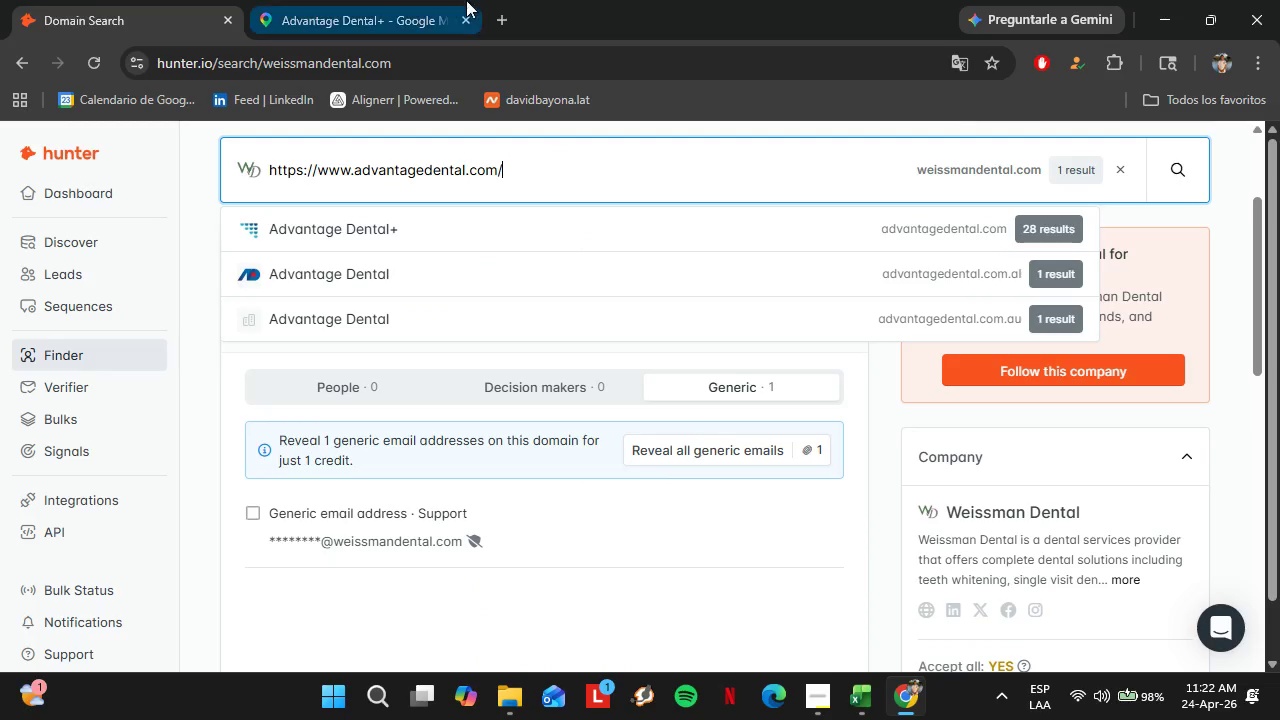 
left_click([304, 0])
 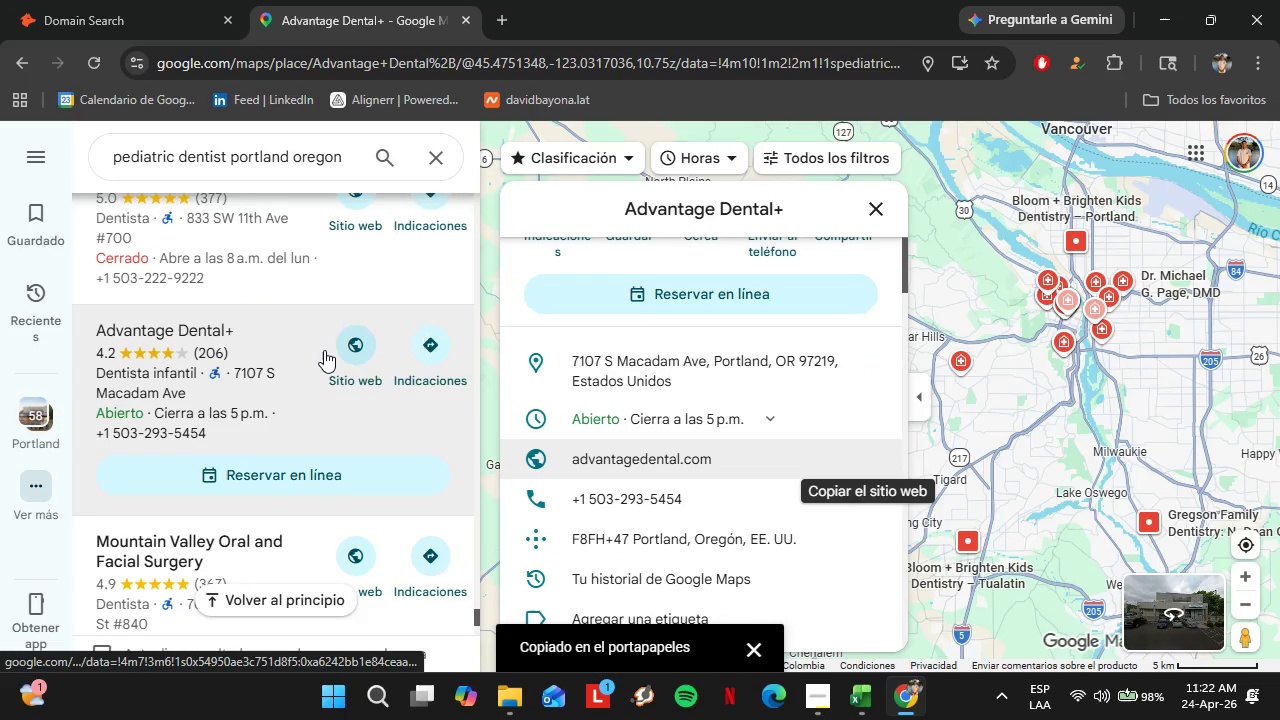 
scroll: coordinate [322, 349], scroll_direction: down, amount: 1.0
 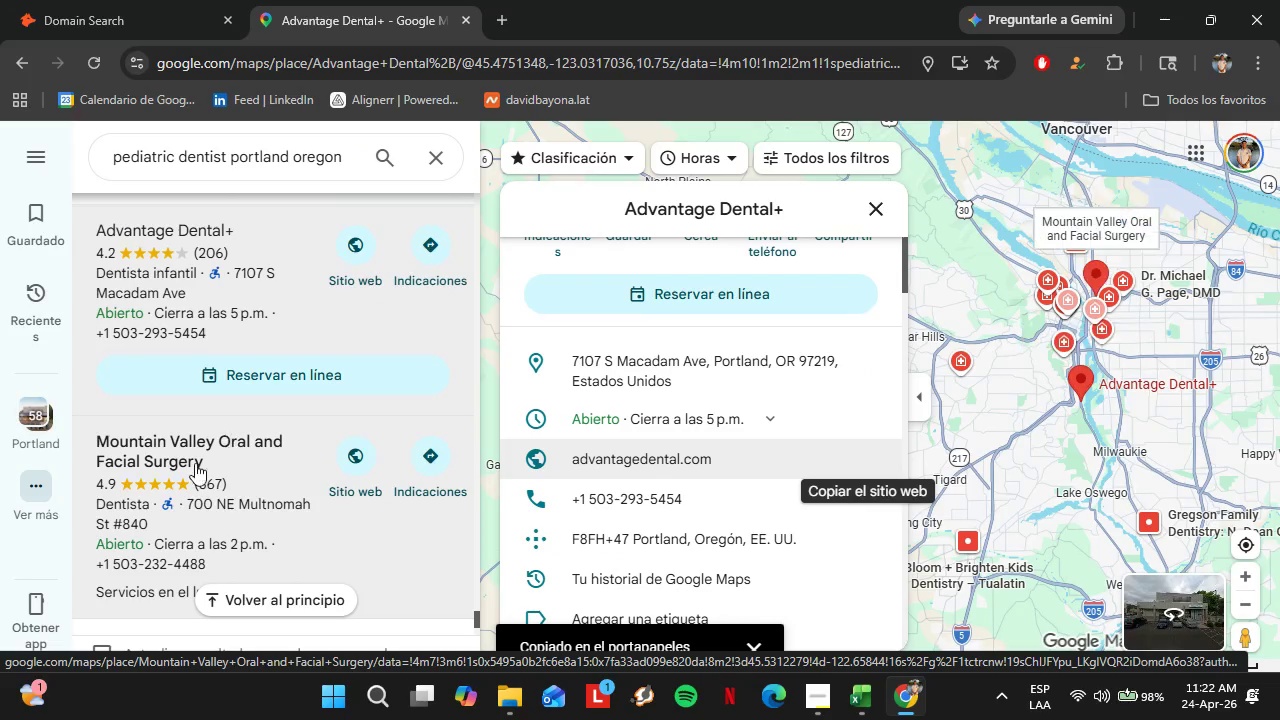 
left_click([192, 465])
 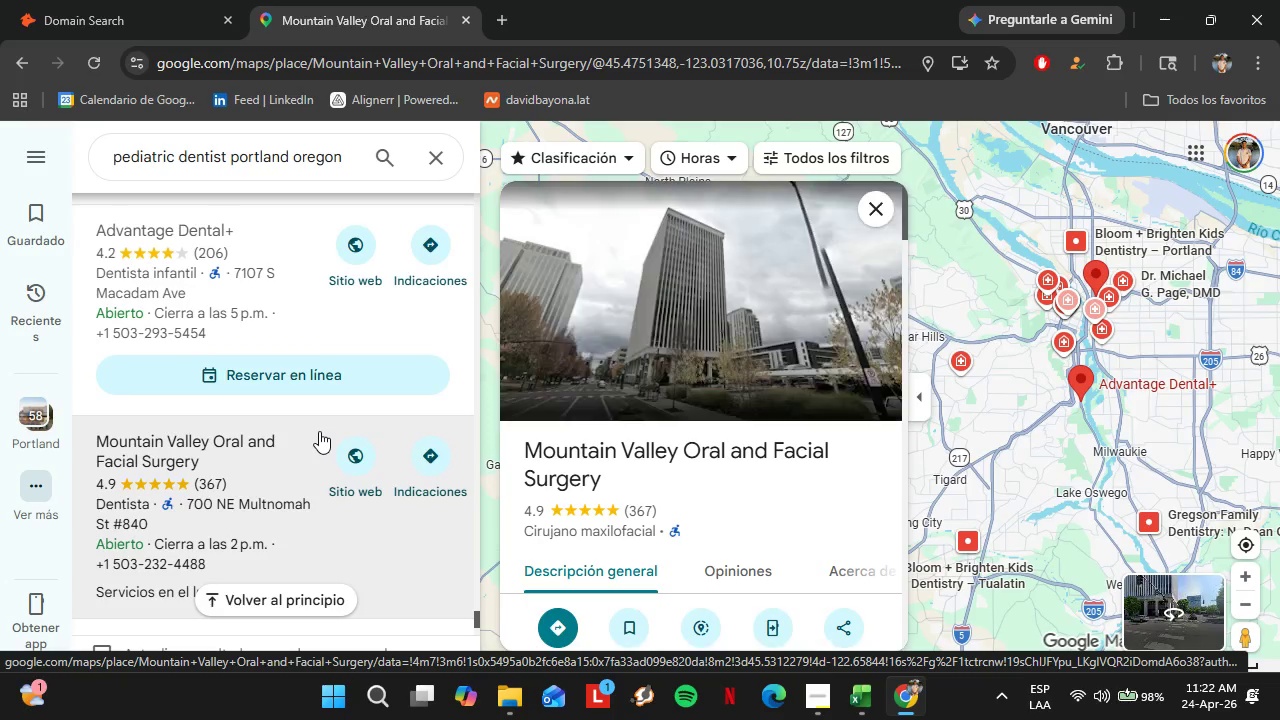 
wait(8.28)
 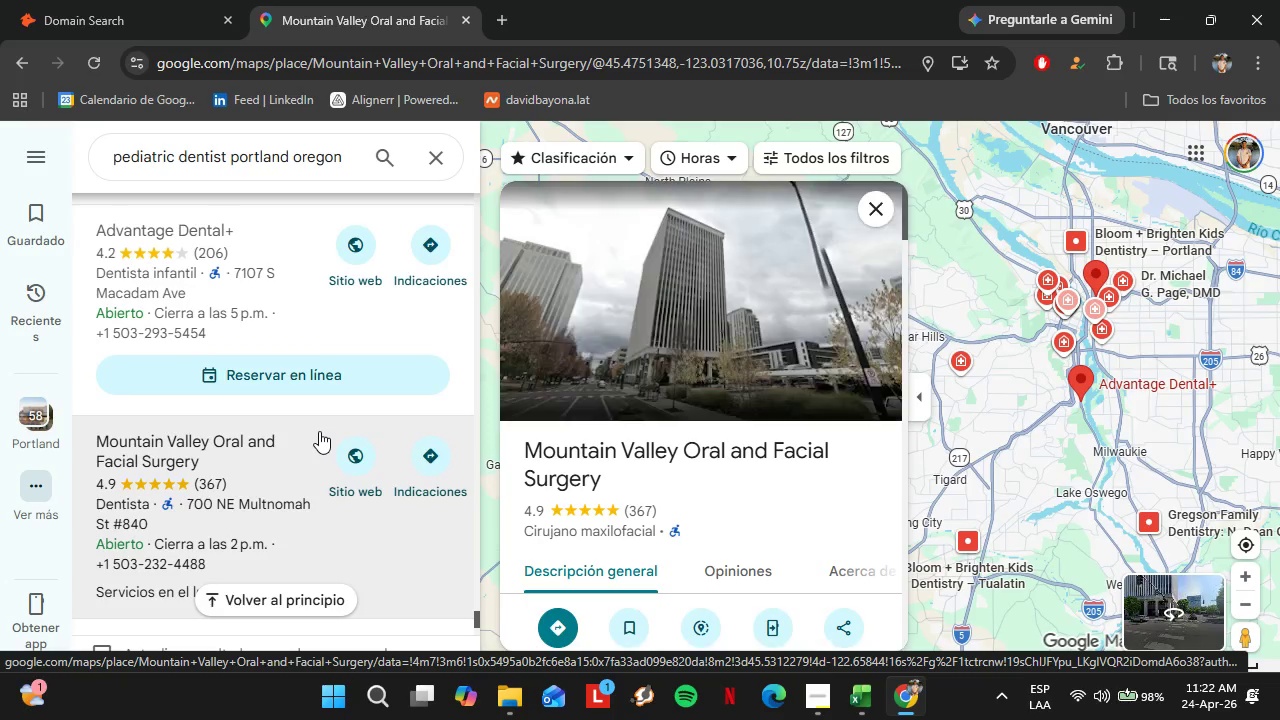 
scroll: coordinate [688, 434], scroll_direction: down, amount: 4.0
 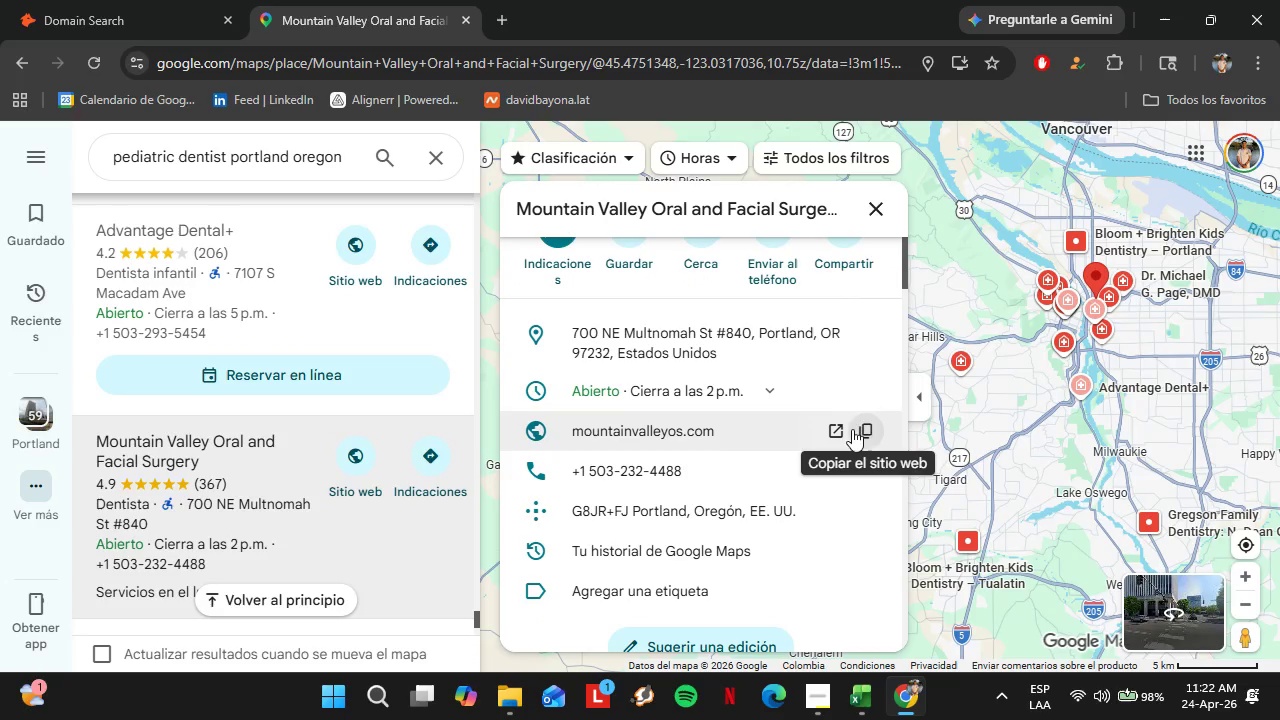 
left_click([861, 431])
 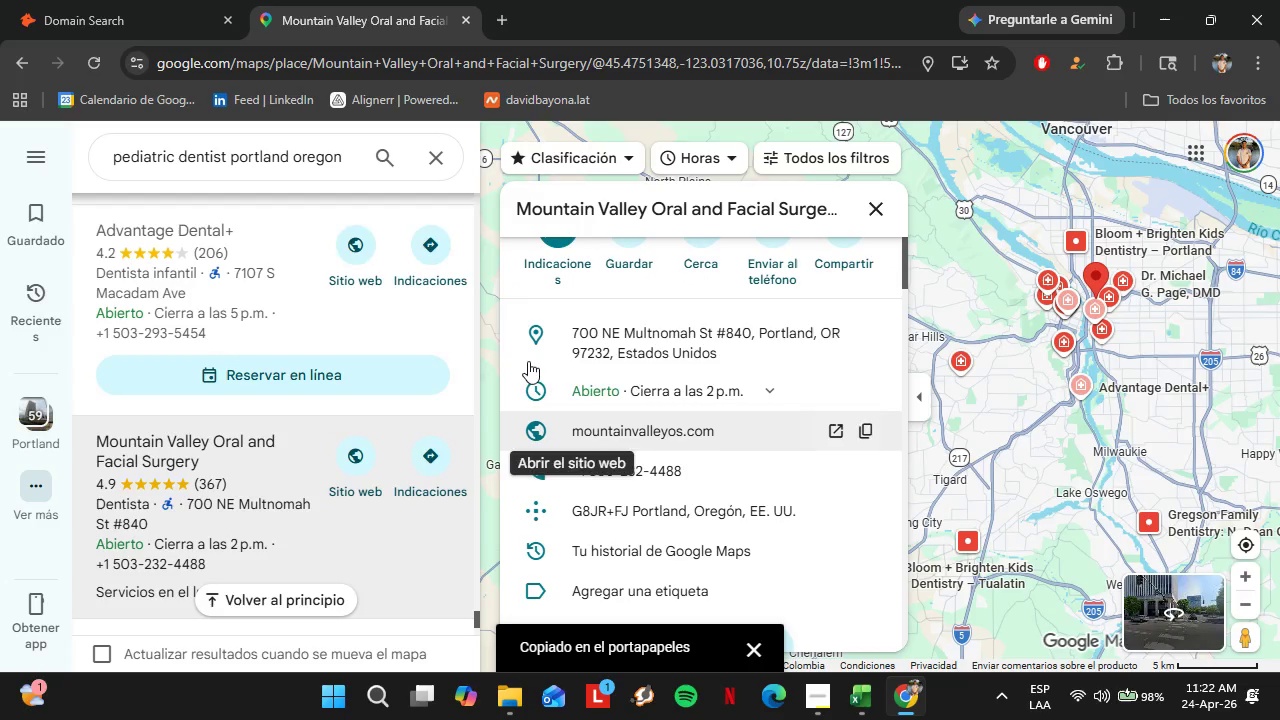 
left_click([155, 0])
 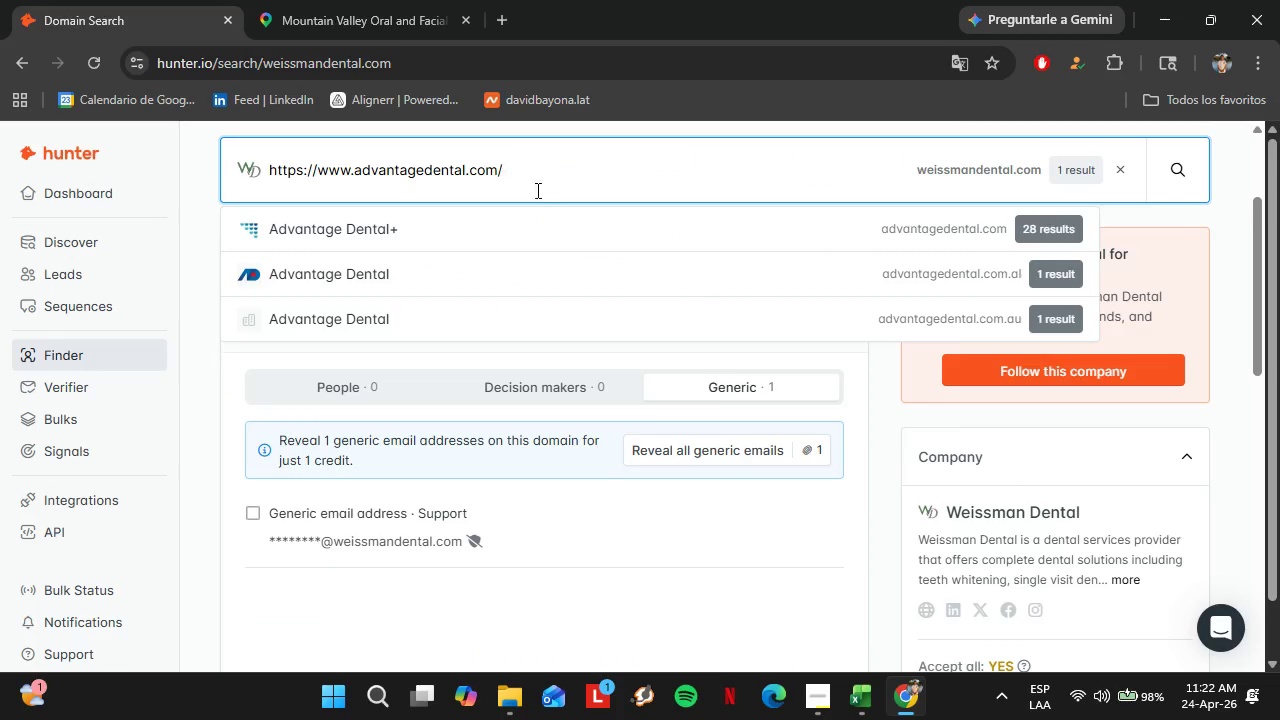 
left_click_drag(start_coordinate=[530, 183], to_coordinate=[248, 170])
 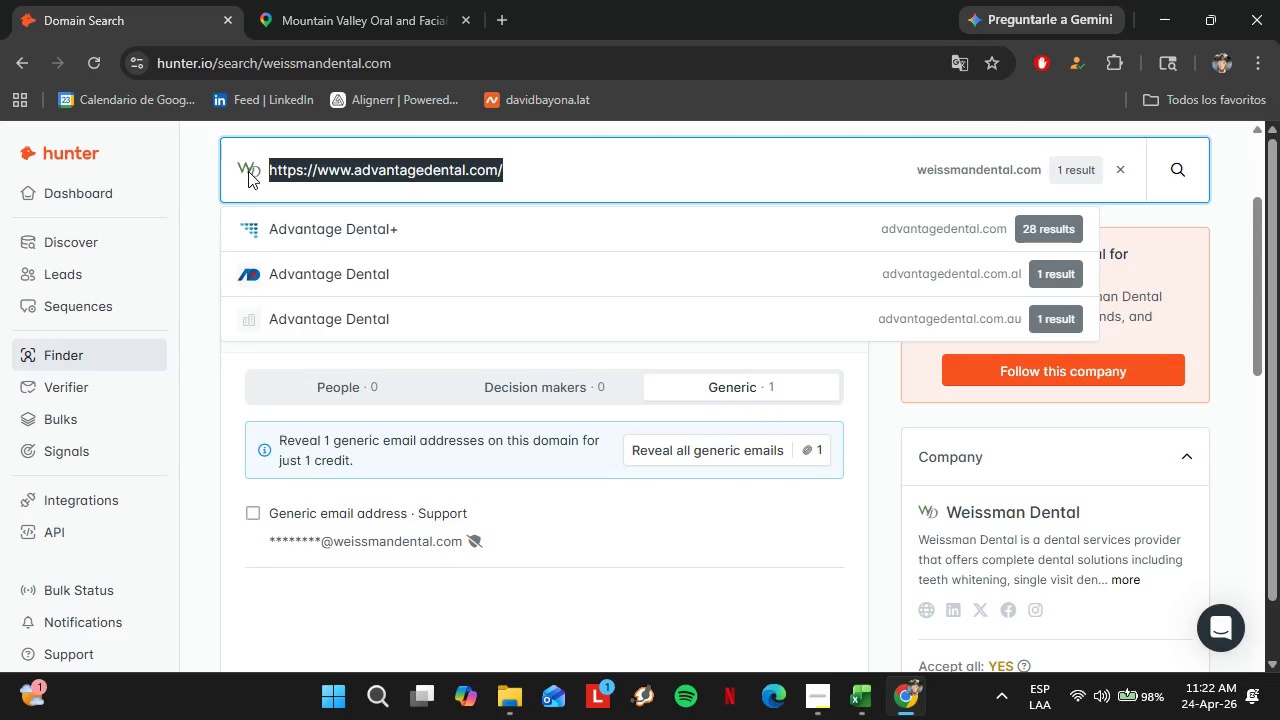 
key(Control+V)
 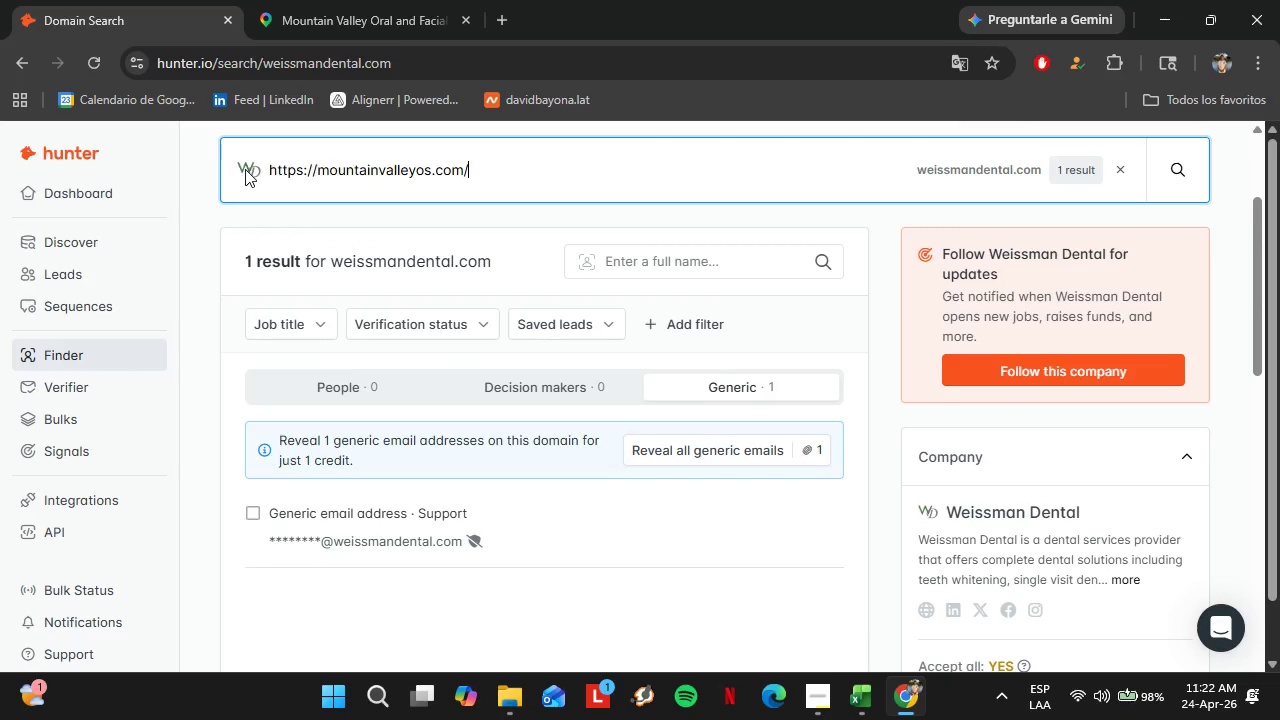 
key(Enter)
 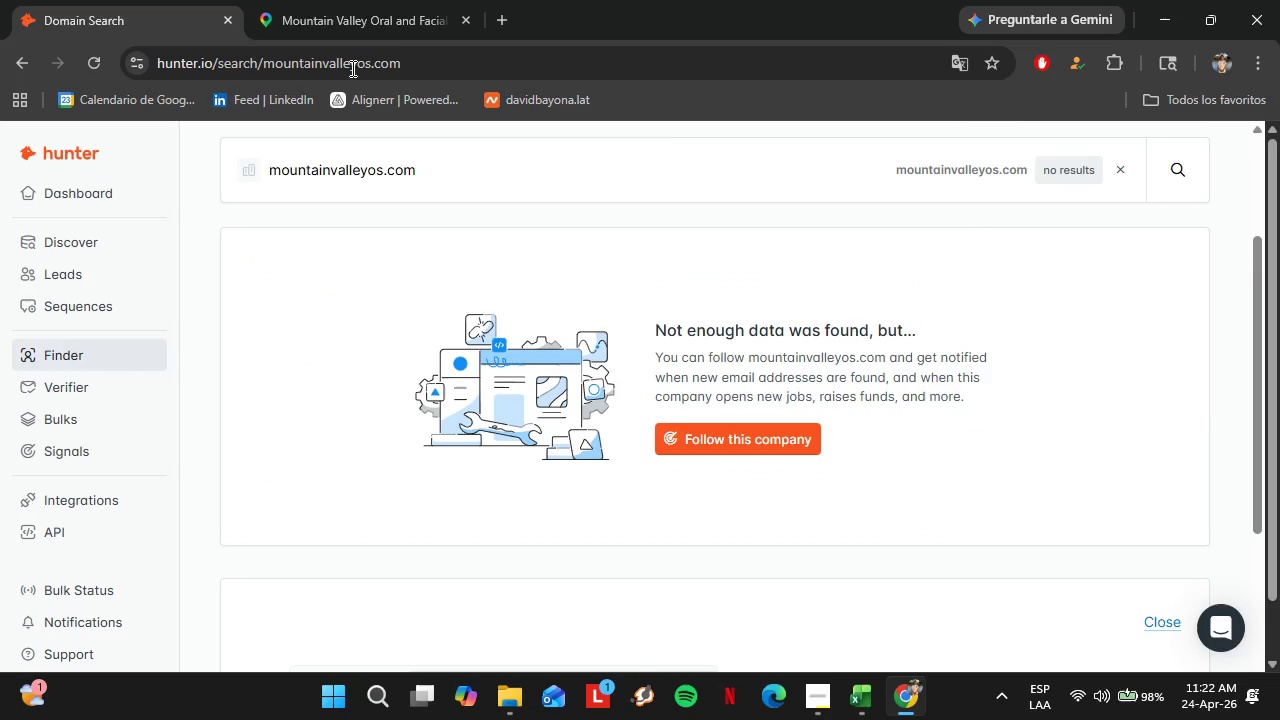 
left_click([382, 0])
 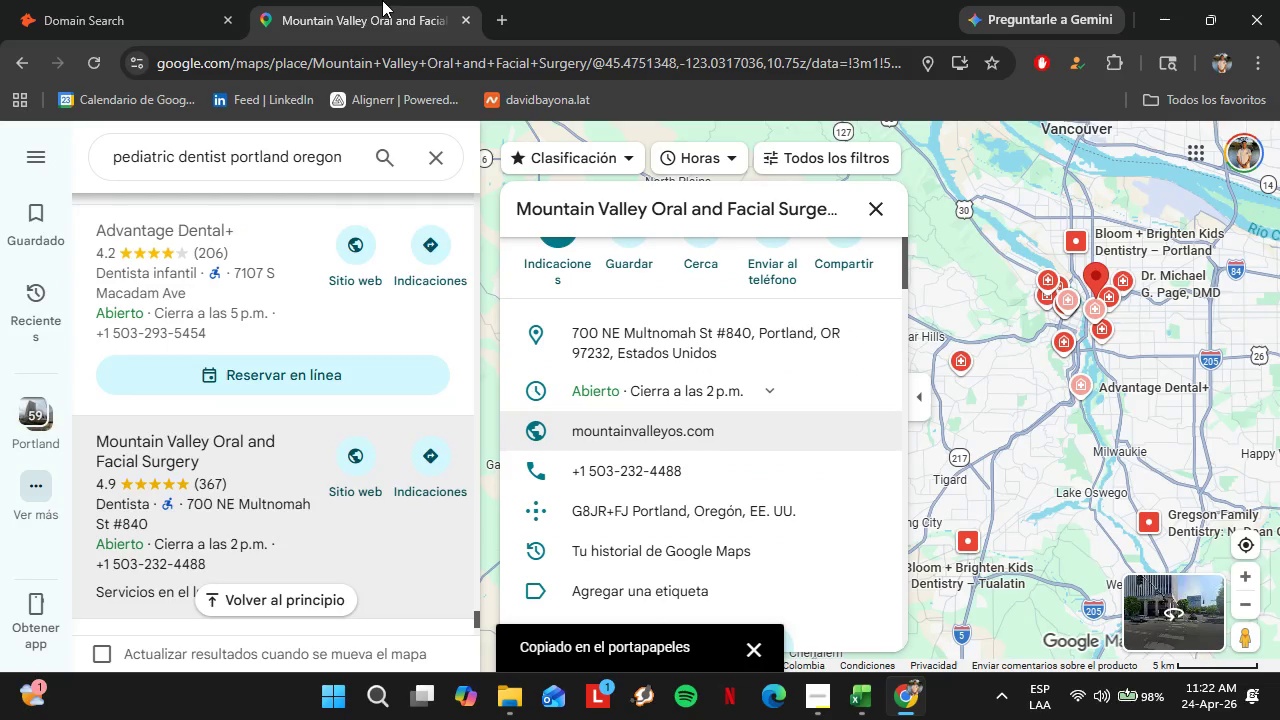 
scroll: coordinate [276, 293], scroll_direction: down, amount: 5.0
 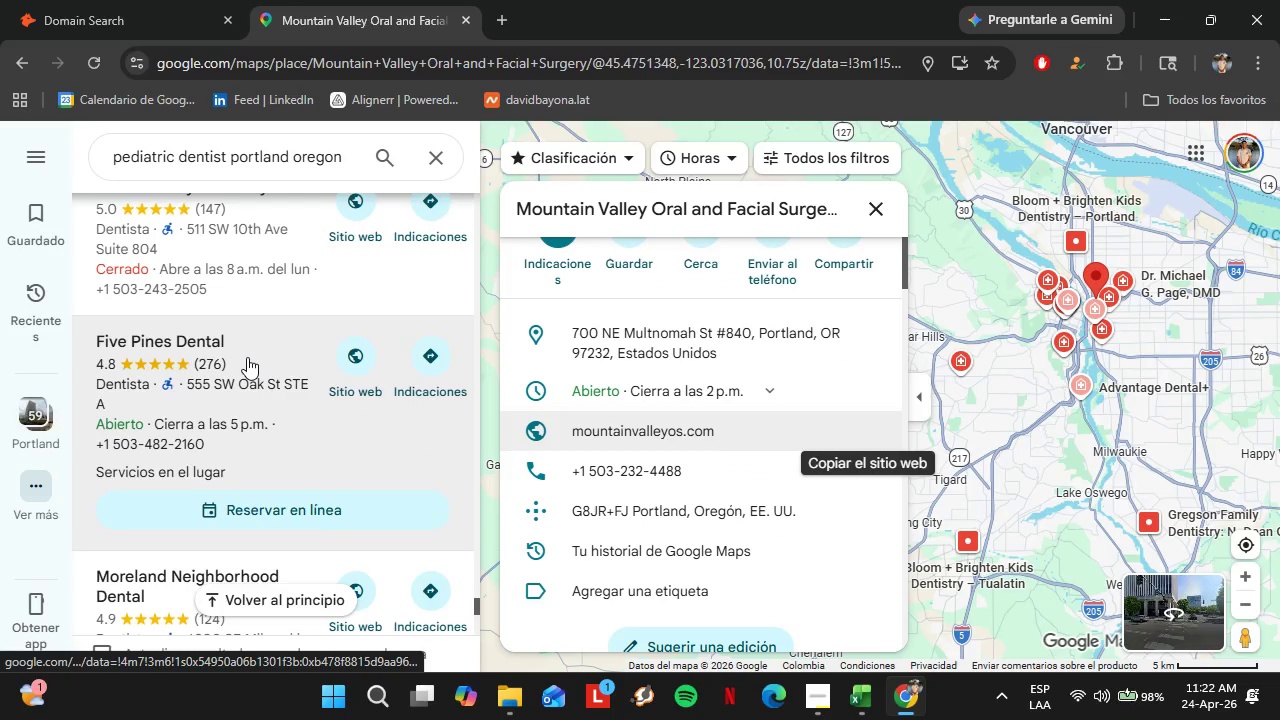 
left_click([247, 357])
 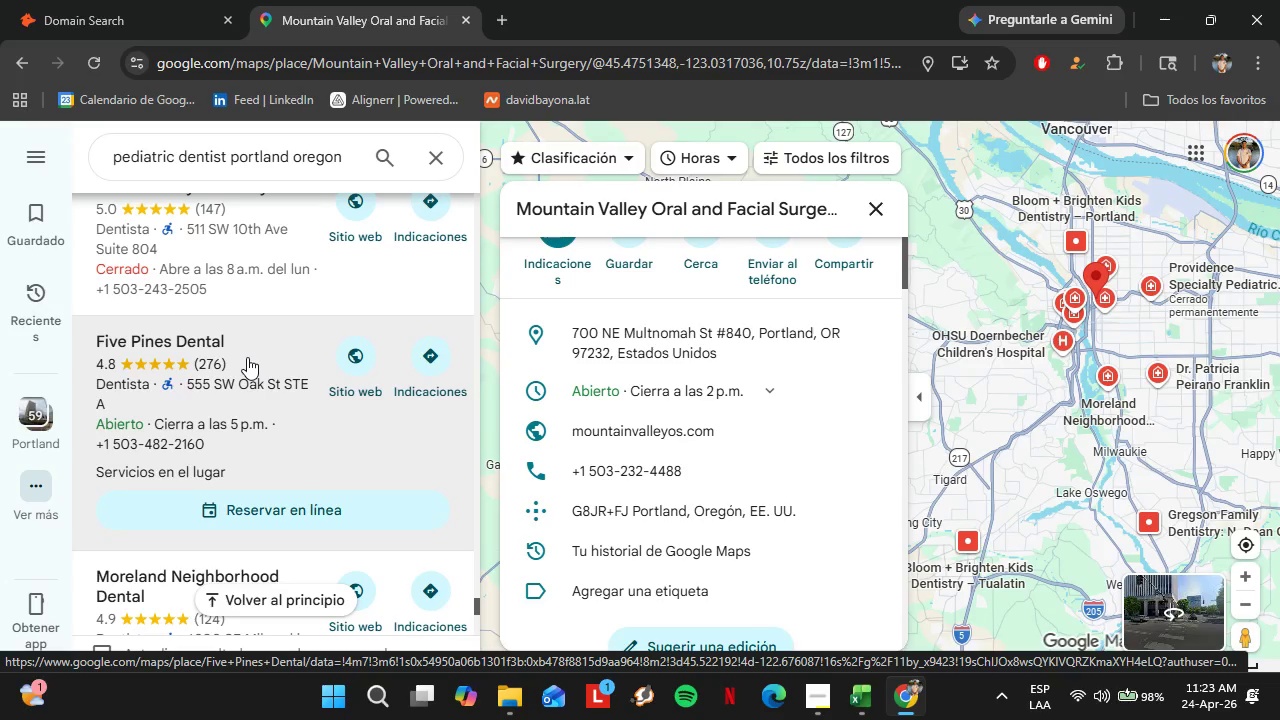 
wait(15.66)
 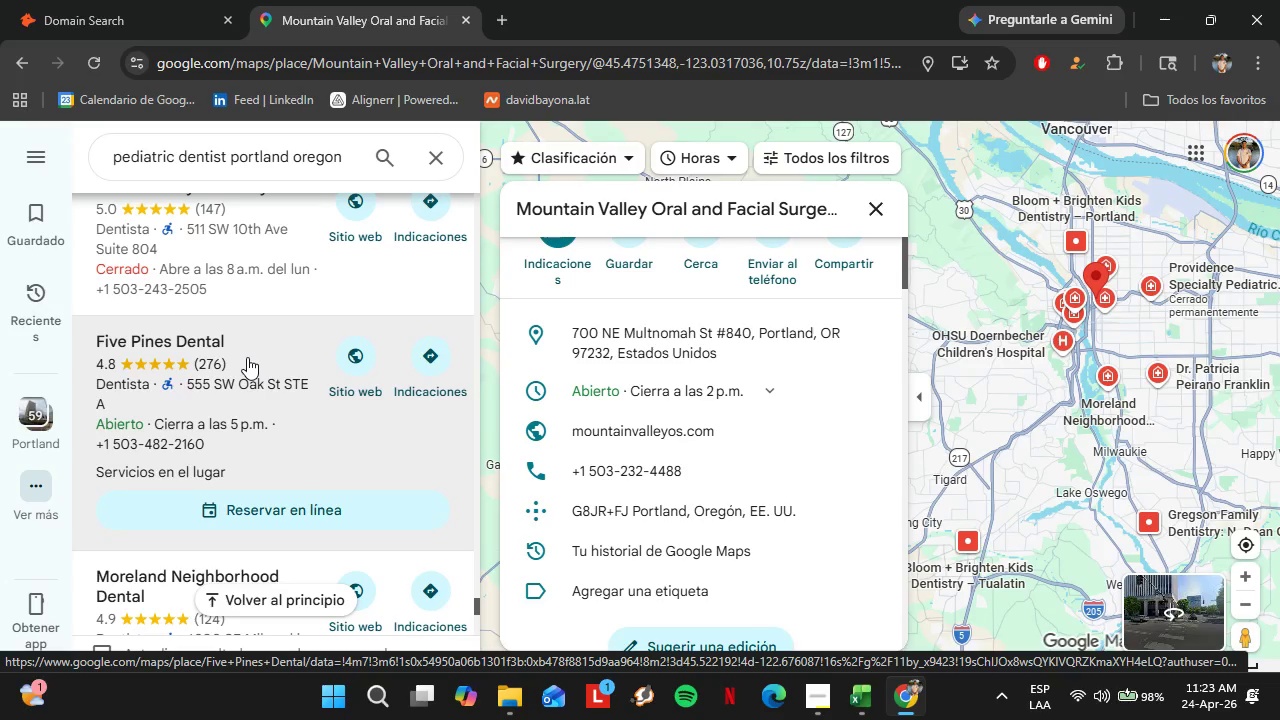 
left_click([870, 429])
 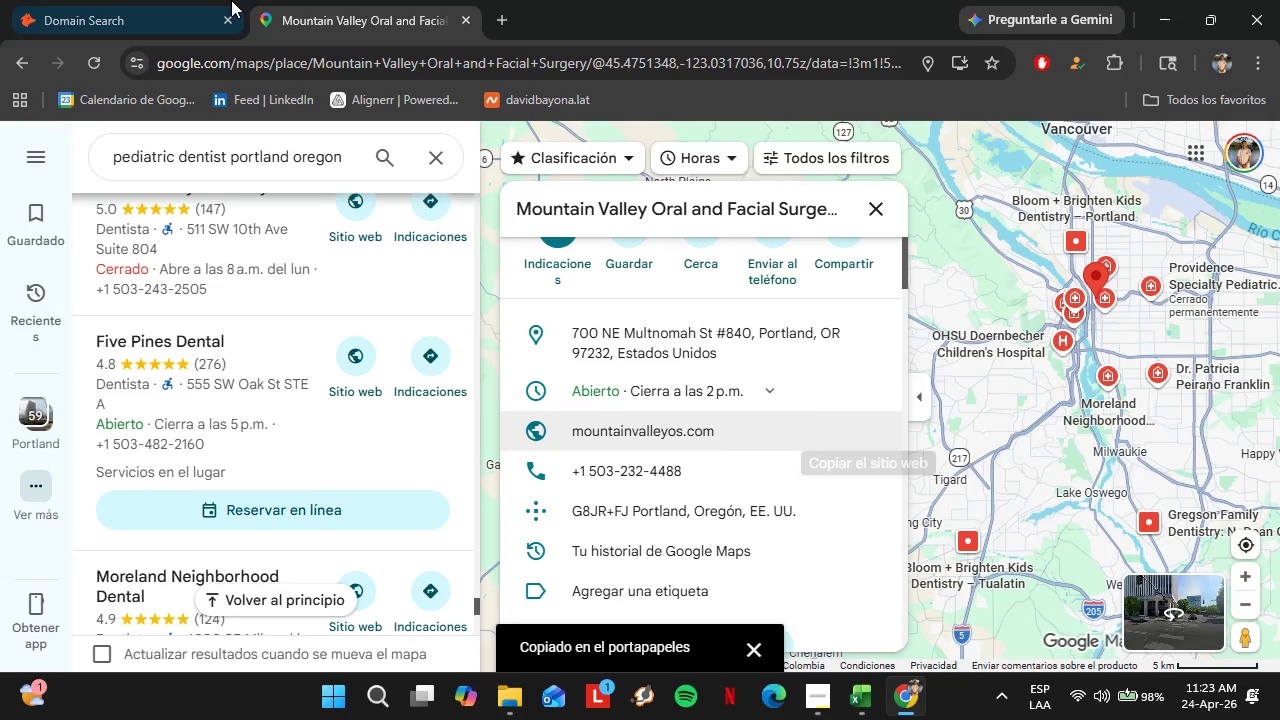 
left_click([123, 0])
 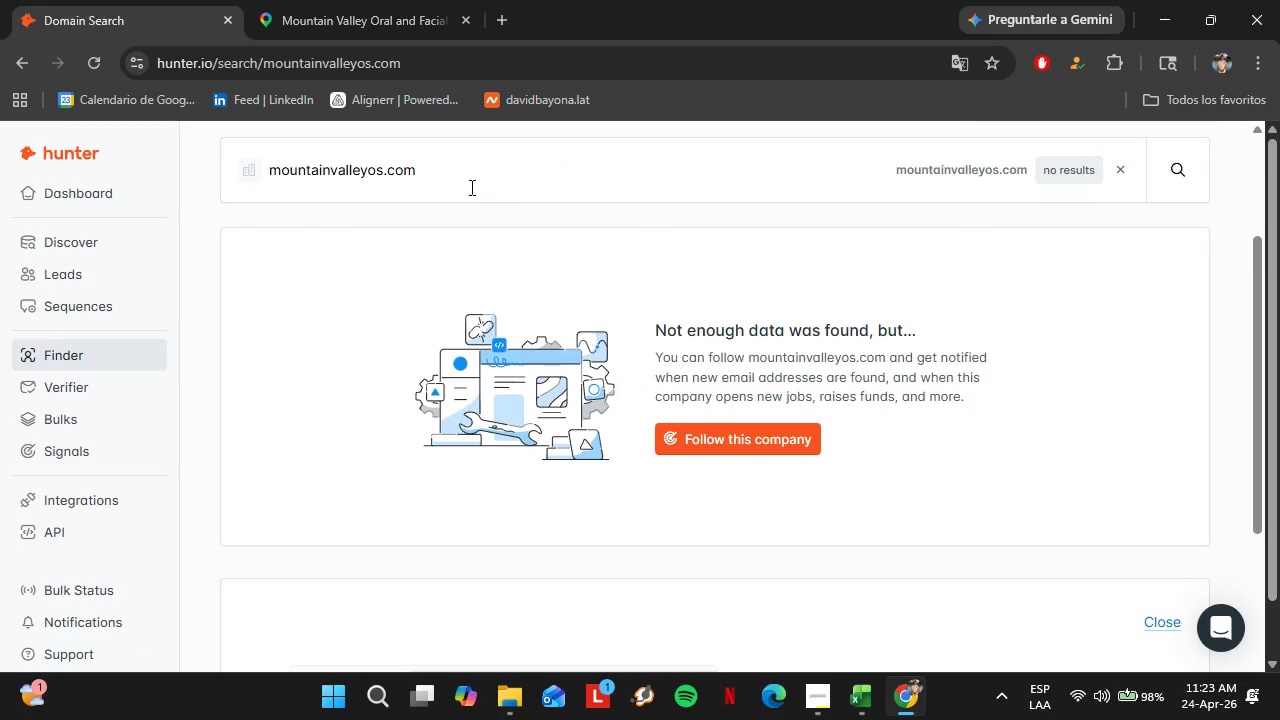 
left_click_drag(start_coordinate=[470, 187], to_coordinate=[85, 156])
 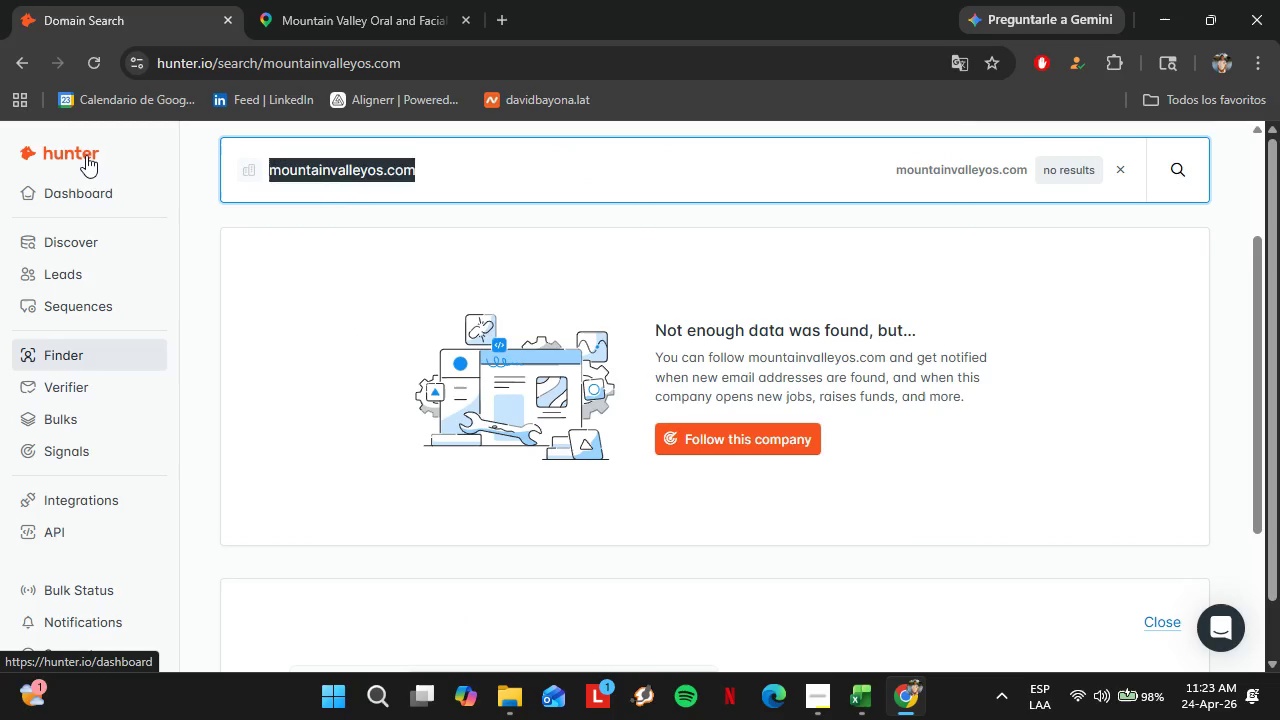 
key(Control+V)
 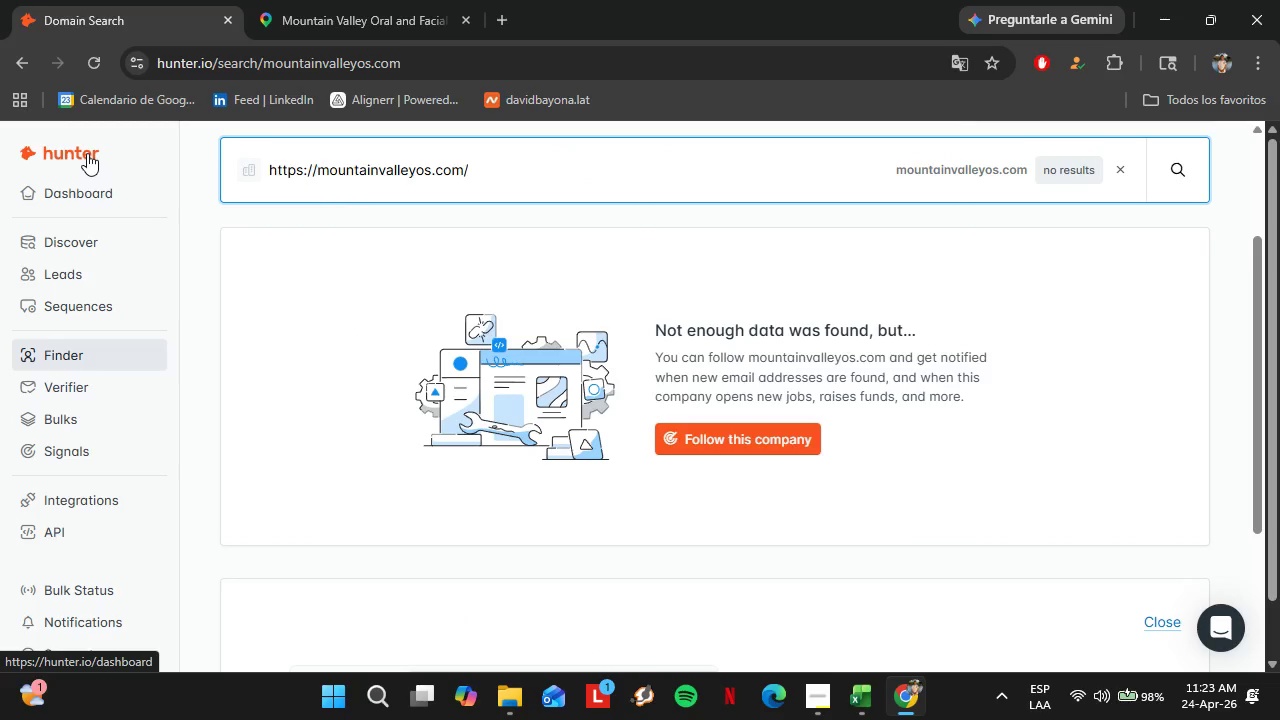 
key(Enter)
 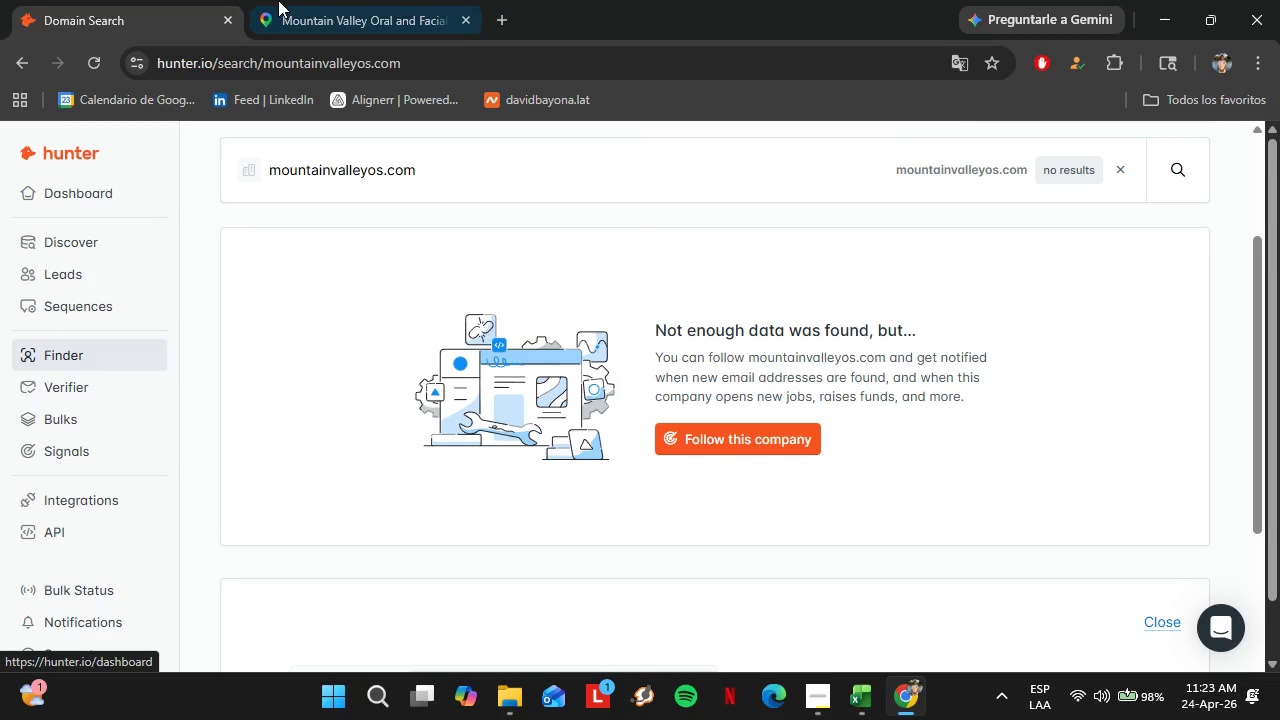 
left_click([311, 0])
 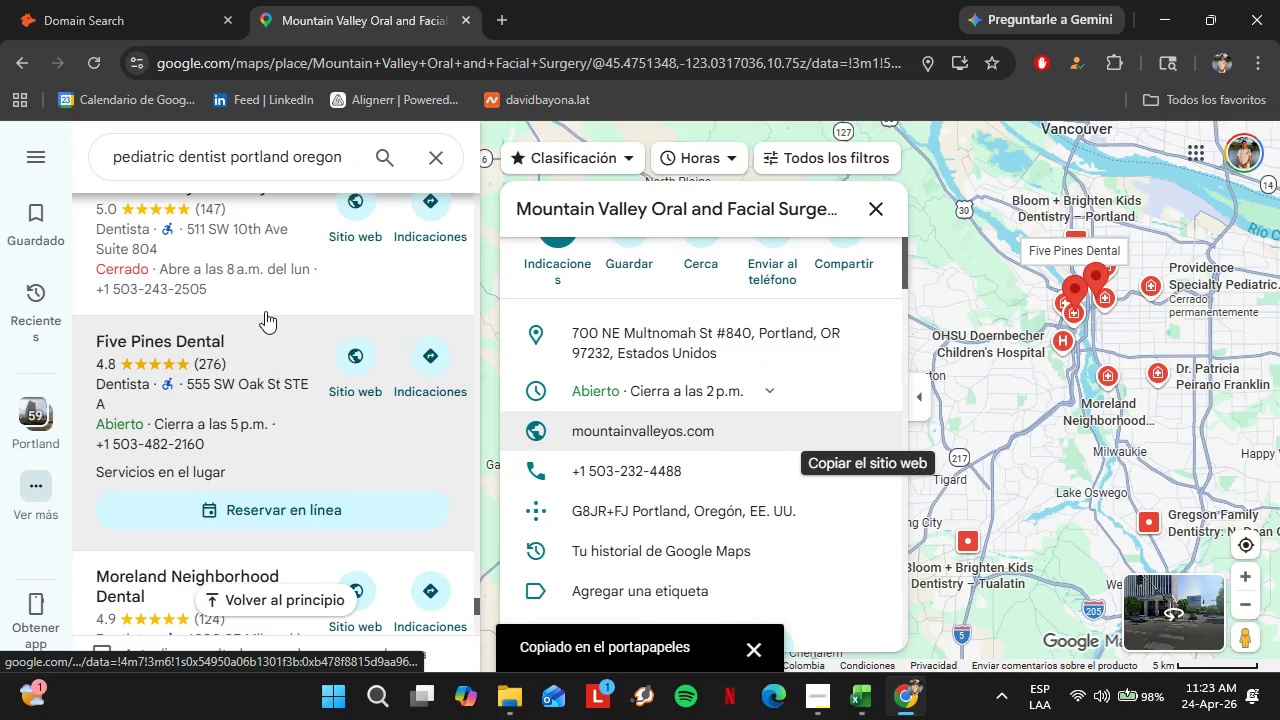 
scroll: coordinate [382, 262], scroll_direction: up, amount: 3.0
 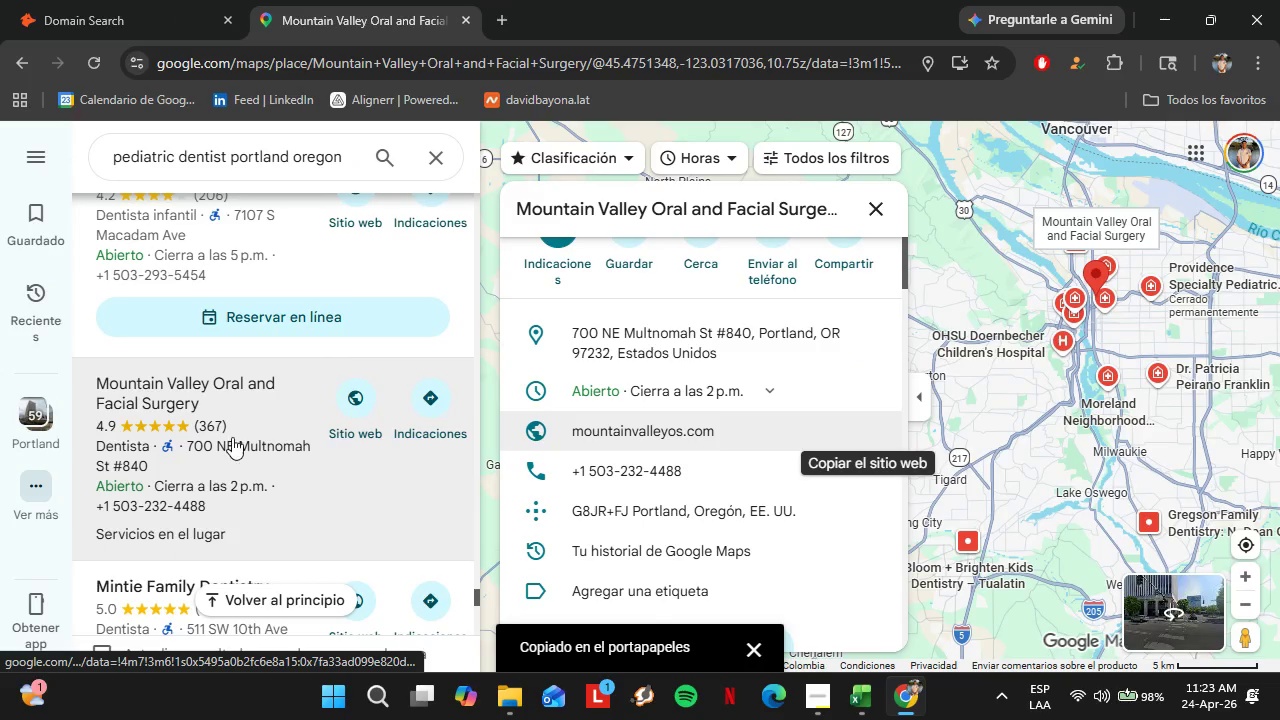 
scroll: coordinate [233, 436], scroll_direction: down, amount: 2.0
 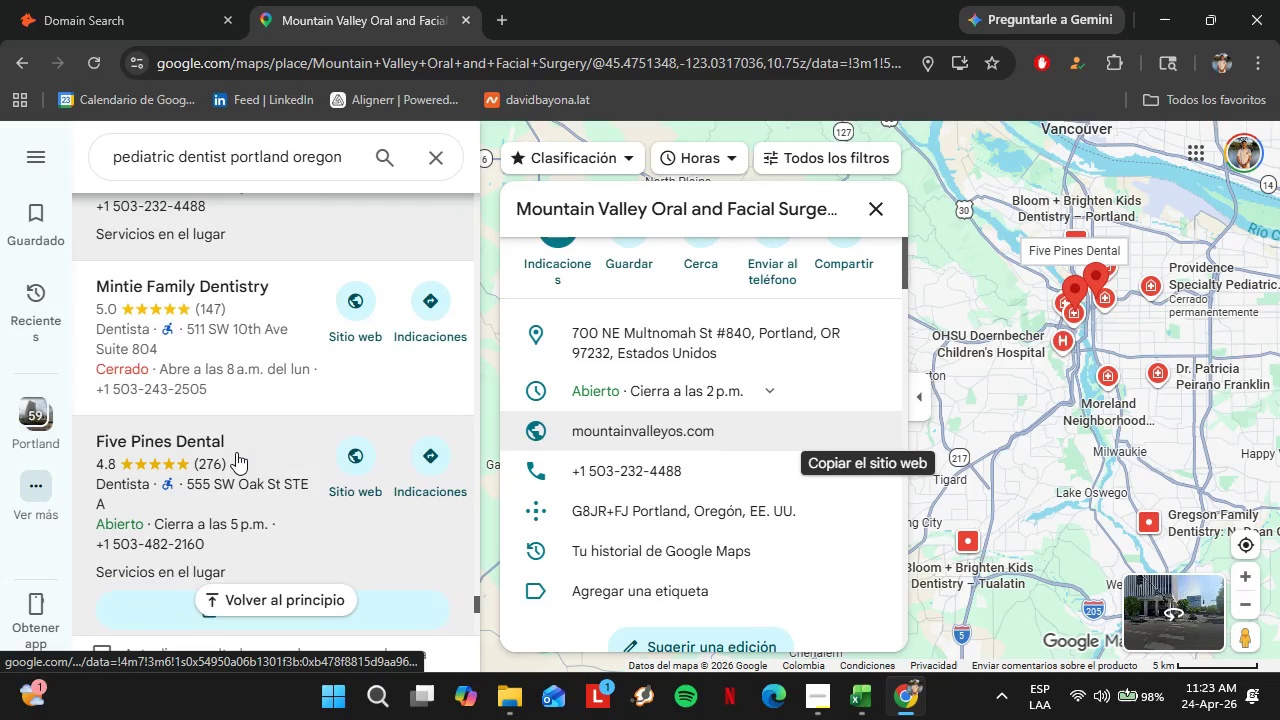 
left_click([236, 452])
 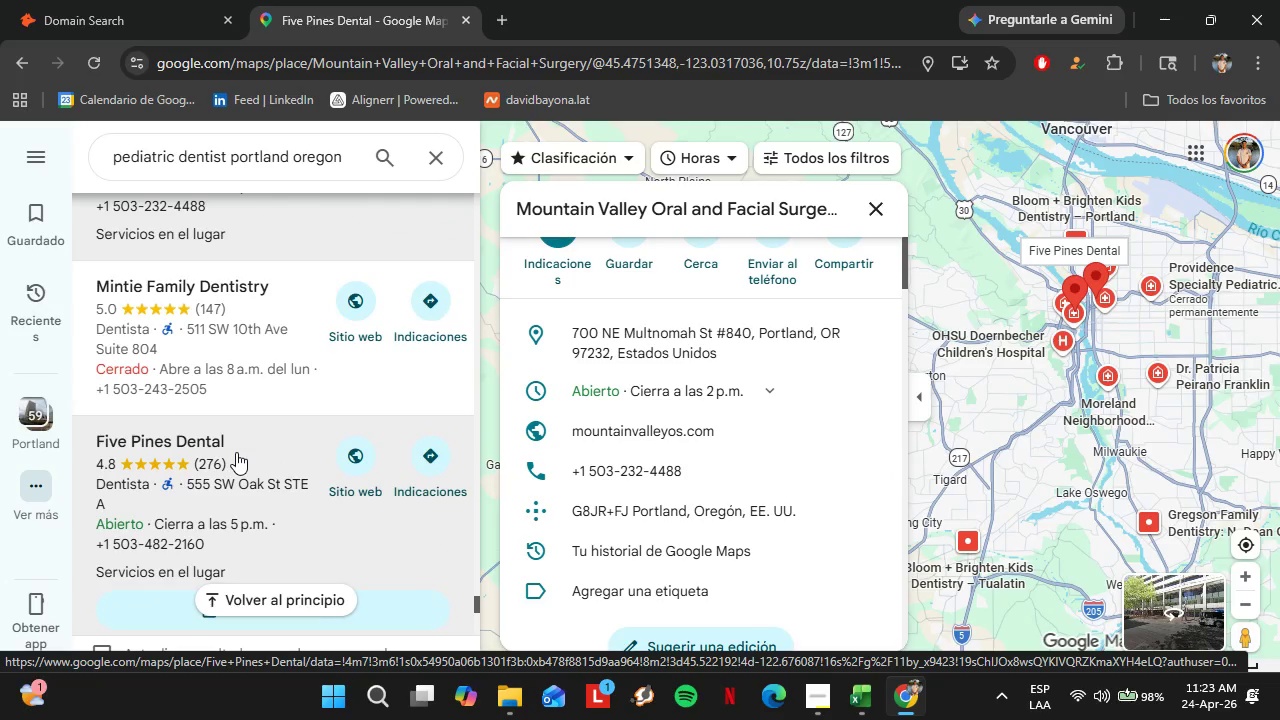 
wait(10.17)
 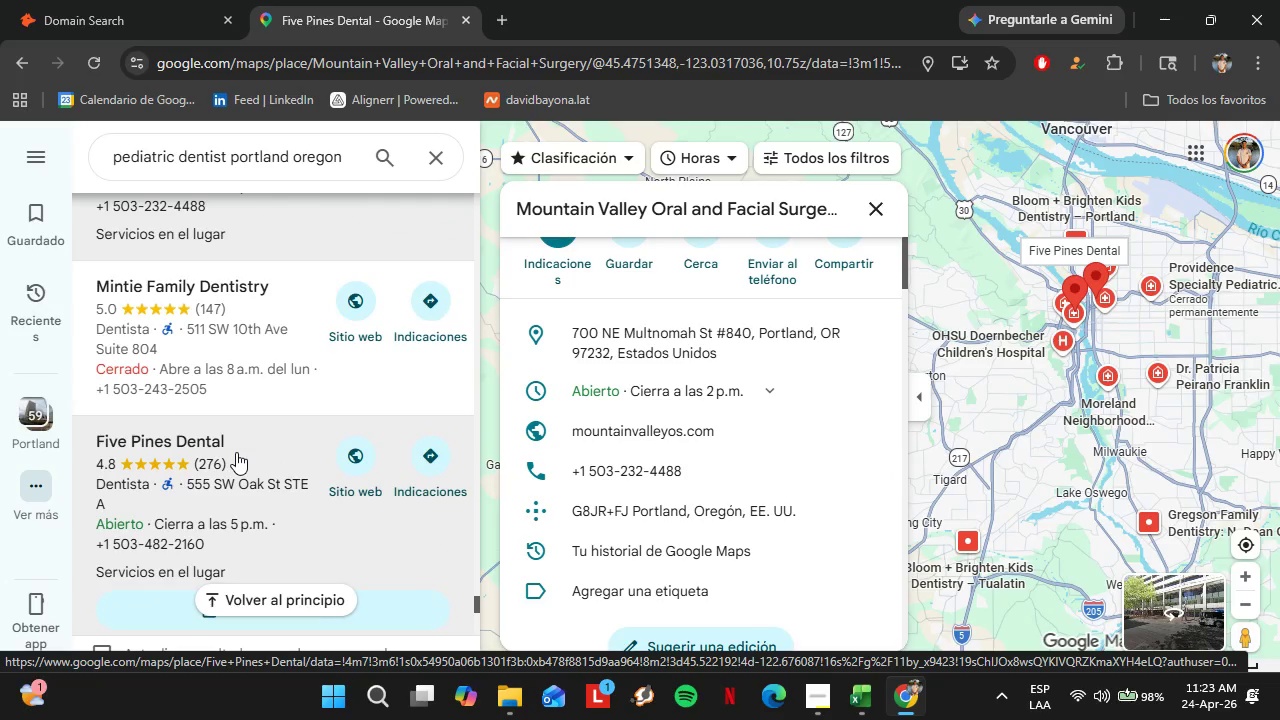 
scroll: coordinate [688, 493], scroll_direction: down, amount: 2.0
 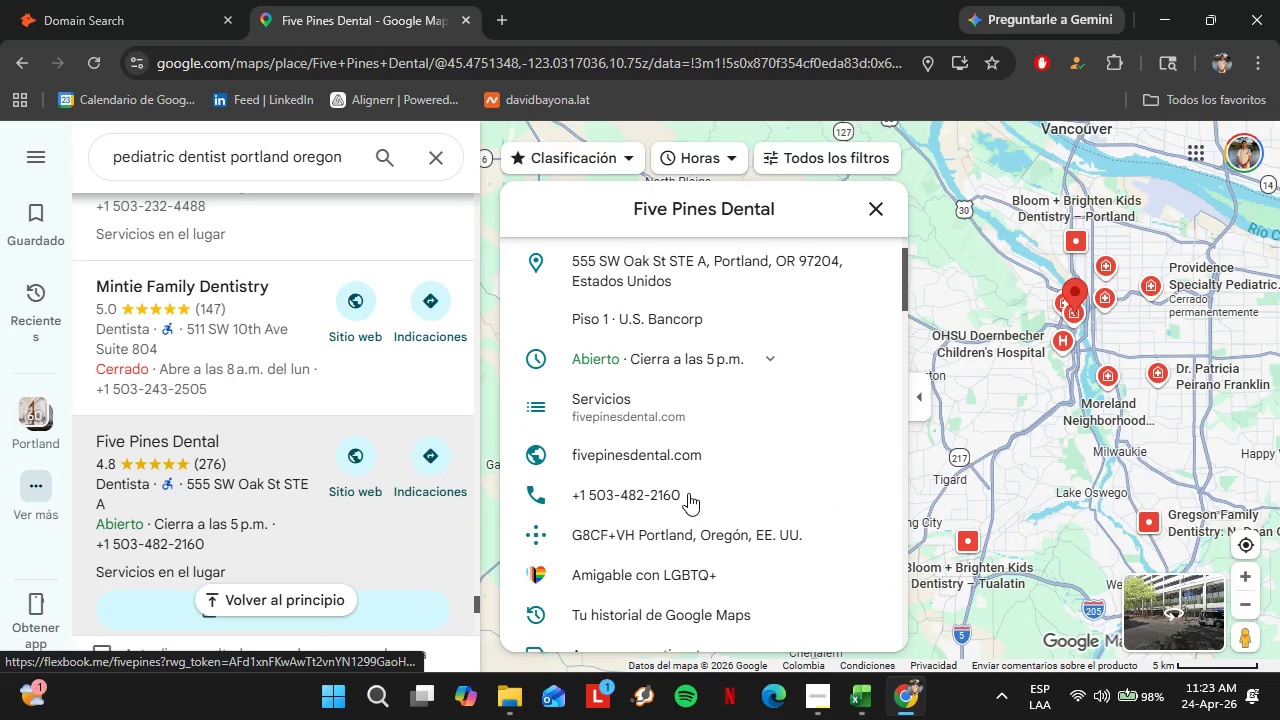 
scroll: coordinate [688, 493], scroll_direction: up, amount: 1.0
 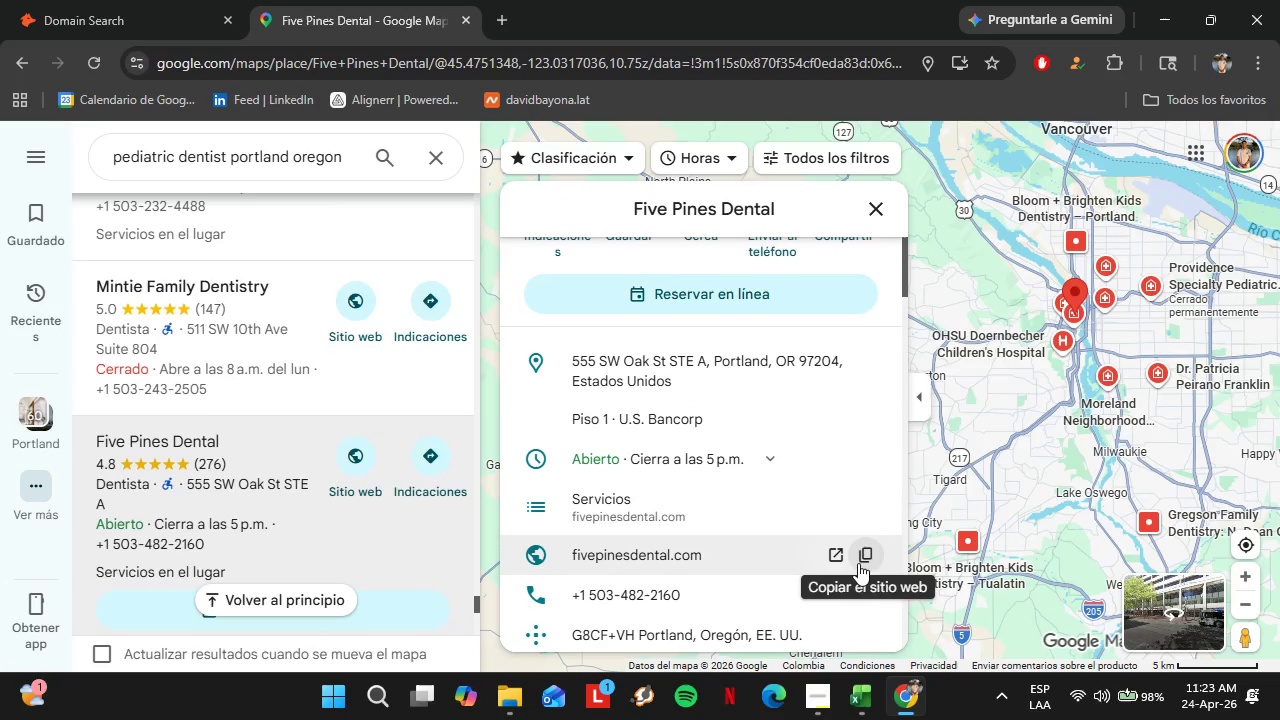 
left_click([859, 560])
 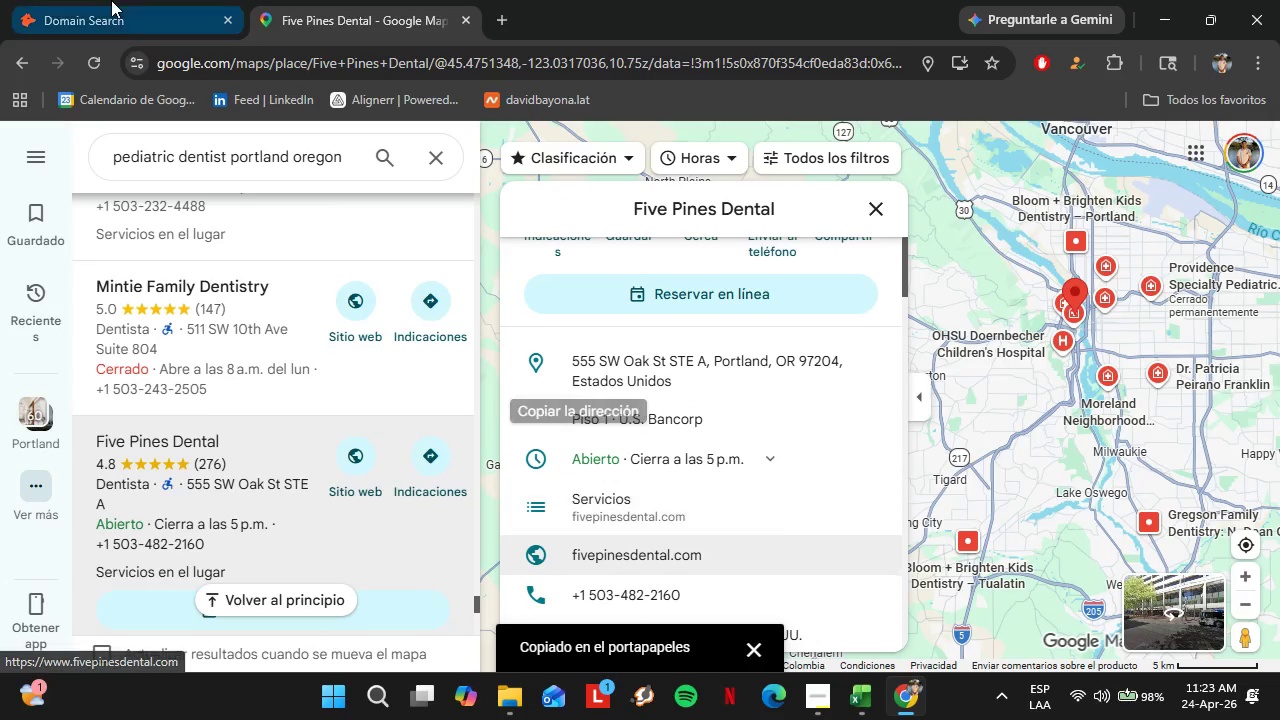 
left_click([108, 0])
 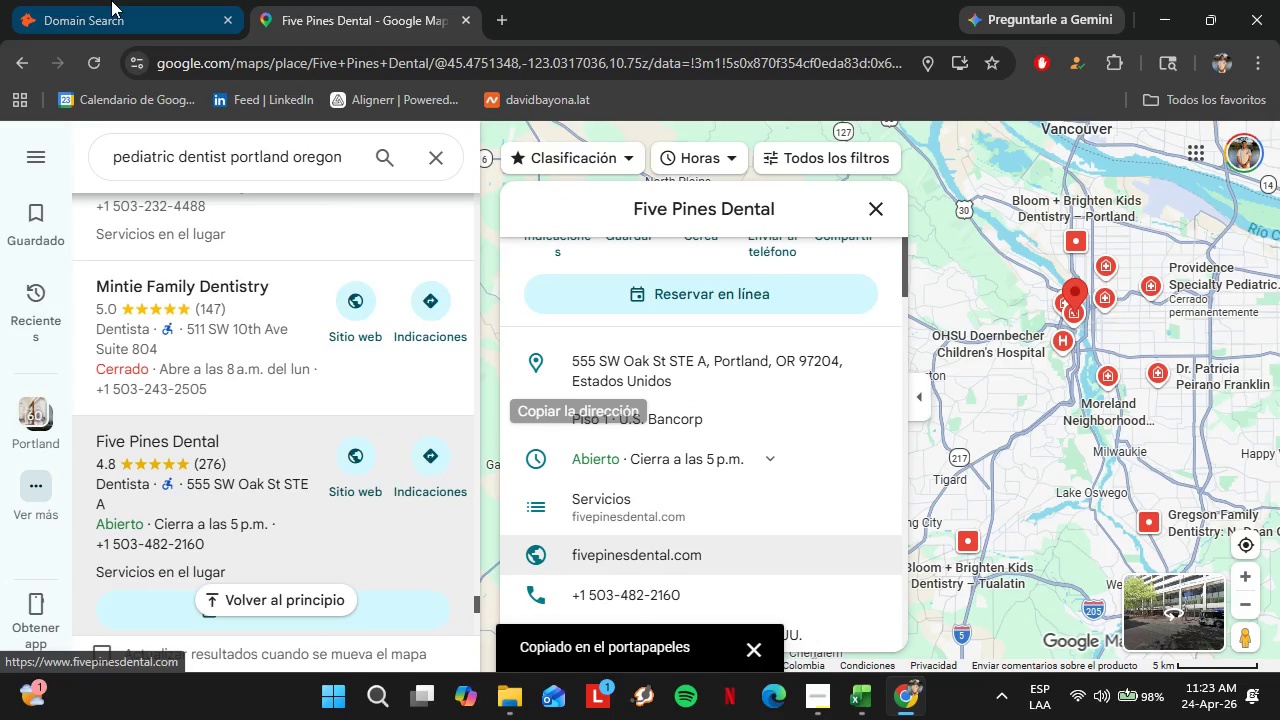 
left_click_drag(start_coordinate=[448, 164], to_coordinate=[200, 166])
 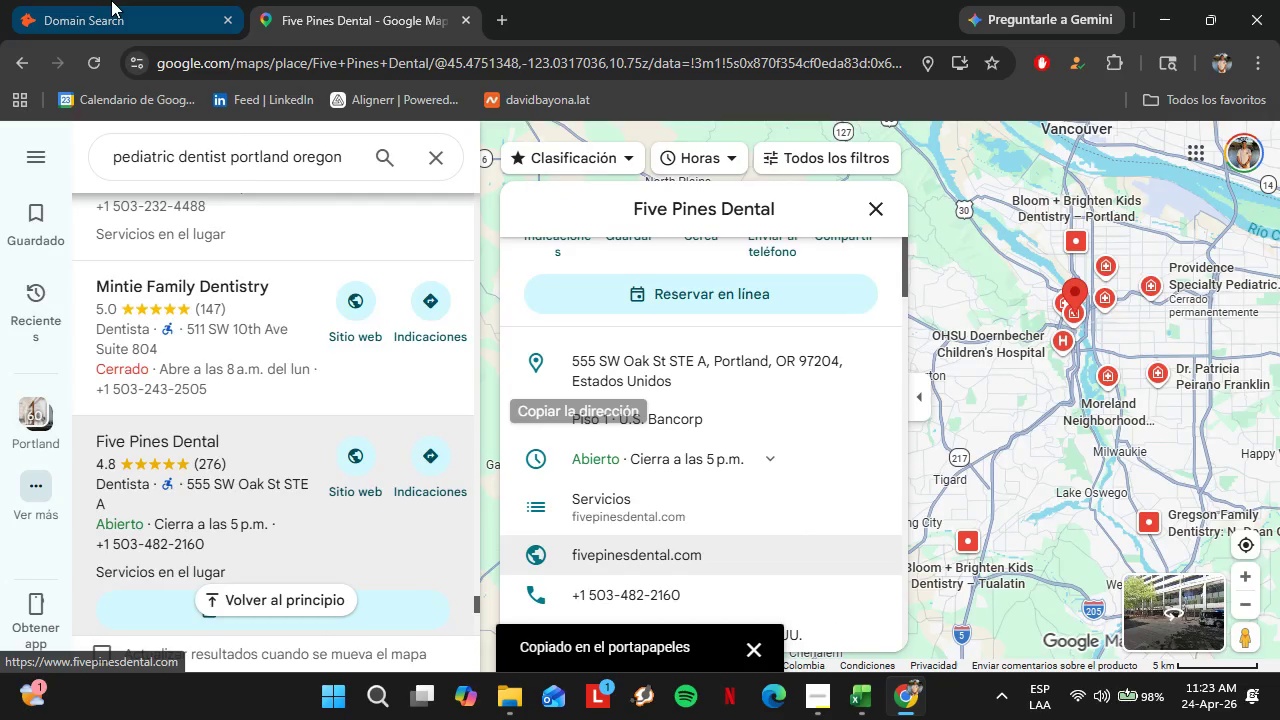 
key(Control+V)
 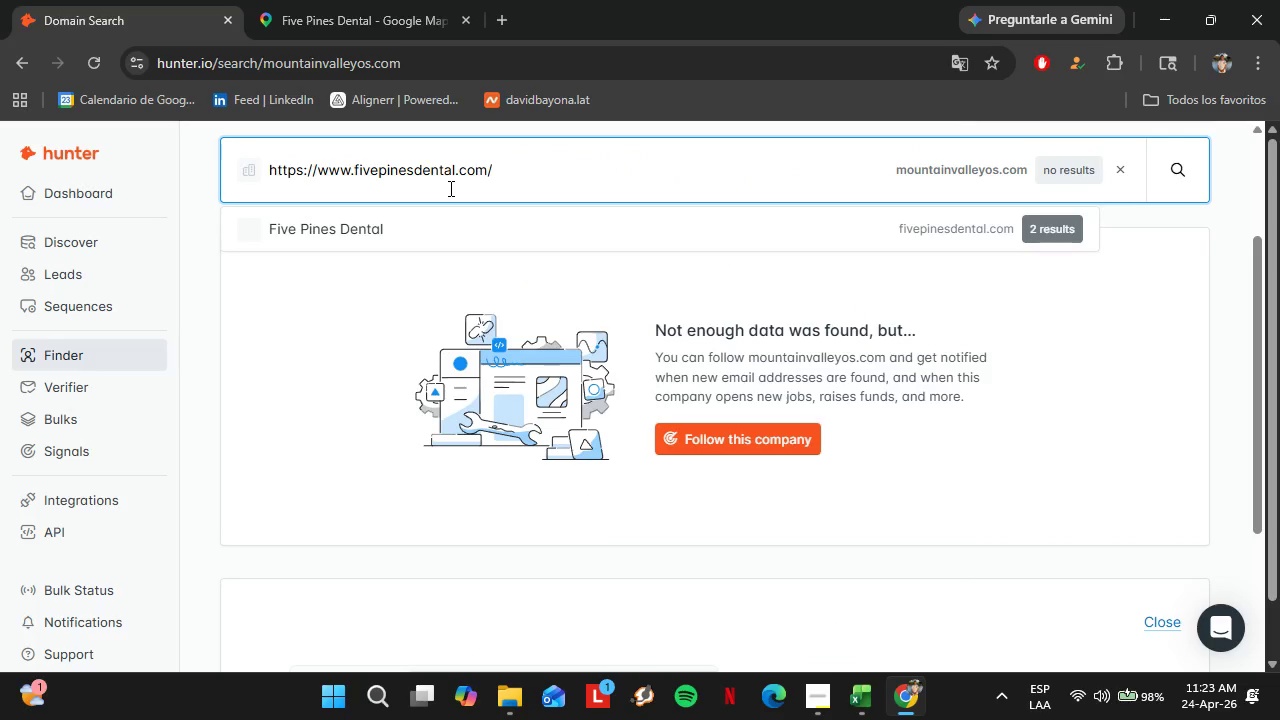 
key(Enter)
 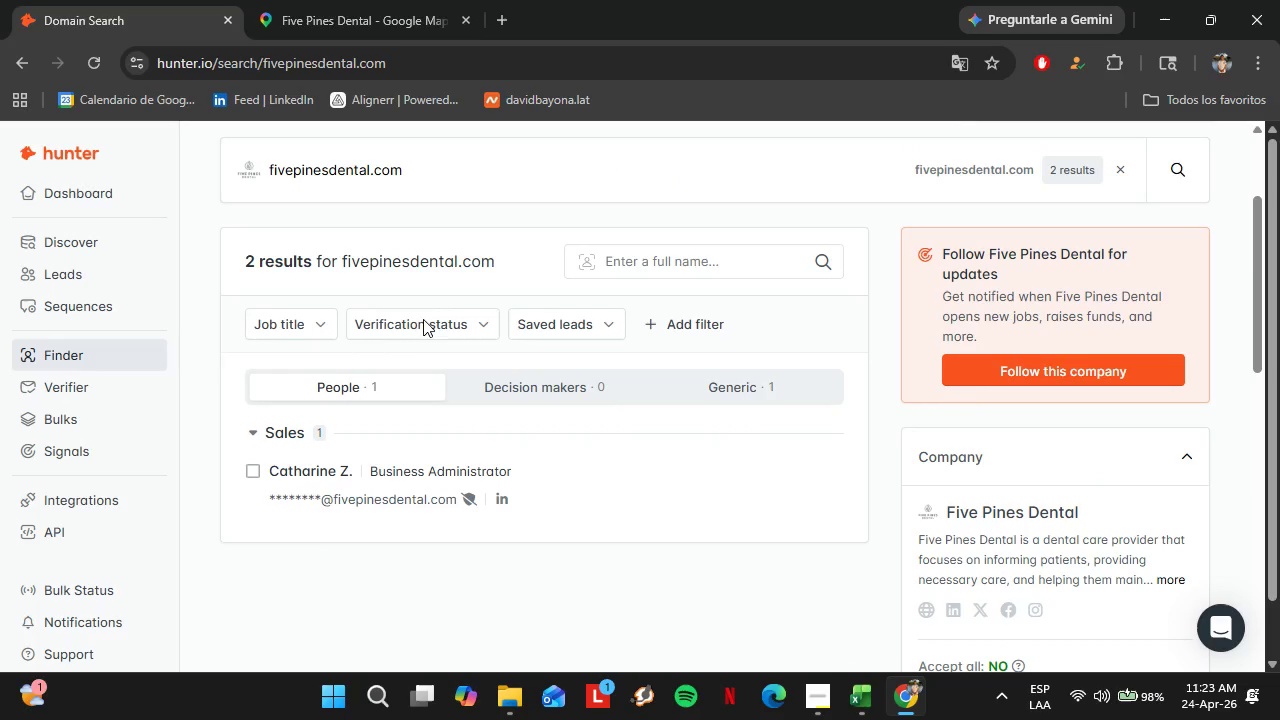 
left_click([303, 0])
 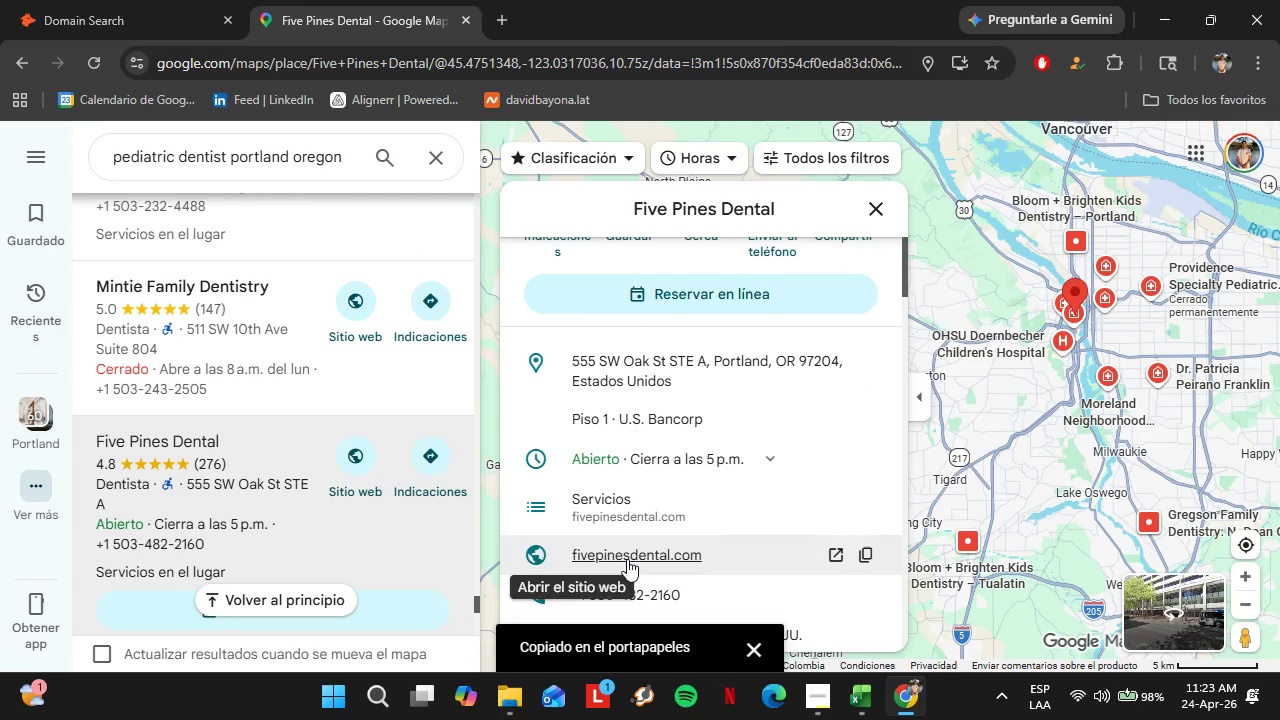 
left_click([631, 558])
 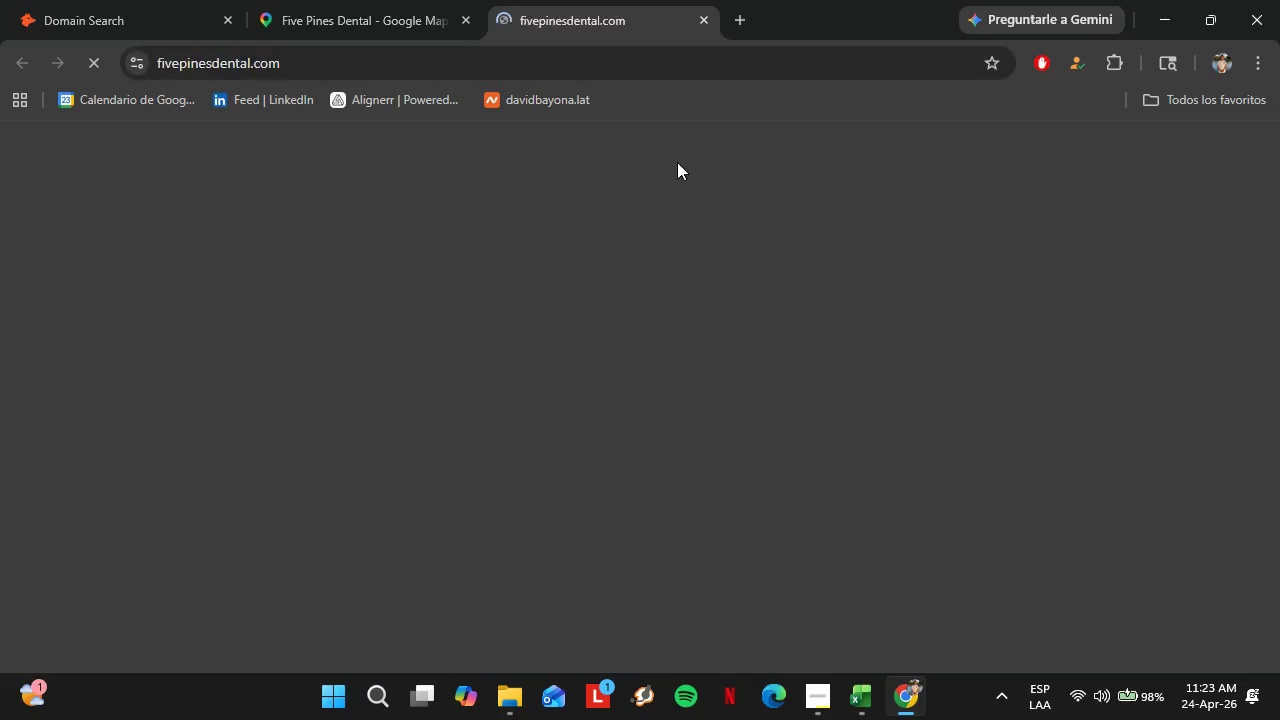 
mouse_move([653, 187])
 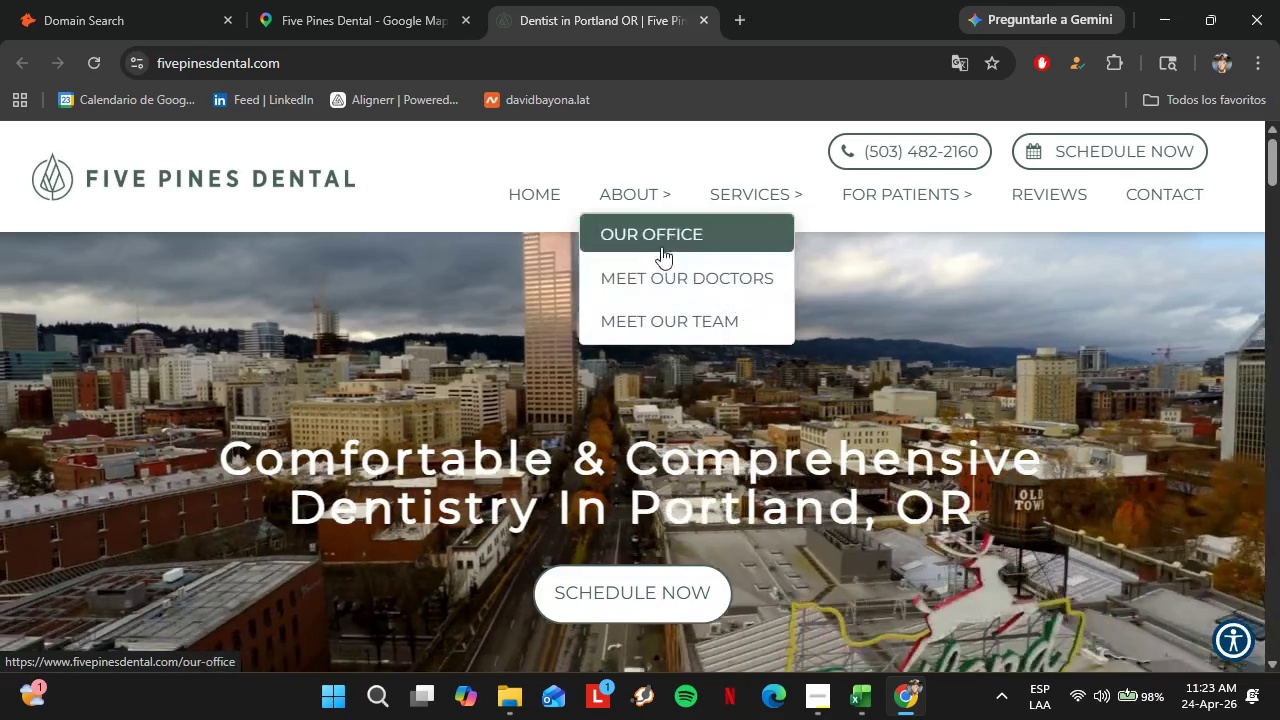 
wait(5.46)
 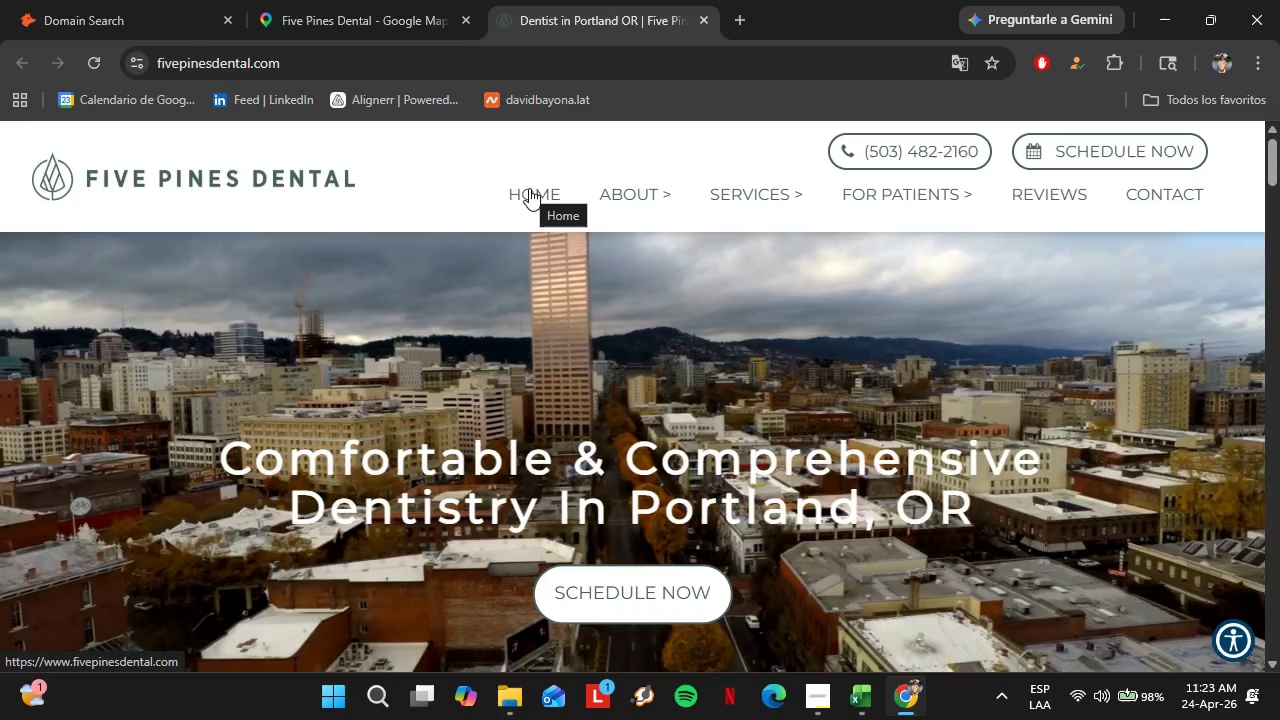 
left_click([685, 326])
 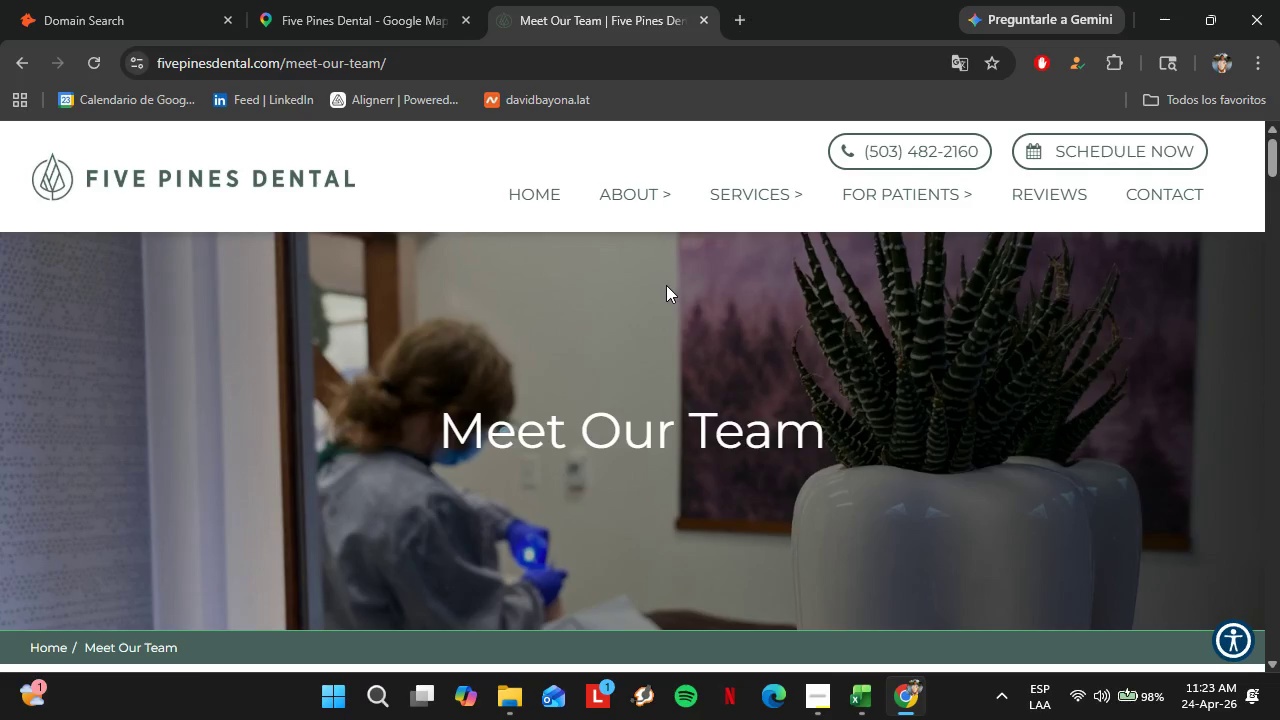 
wait(5.02)
 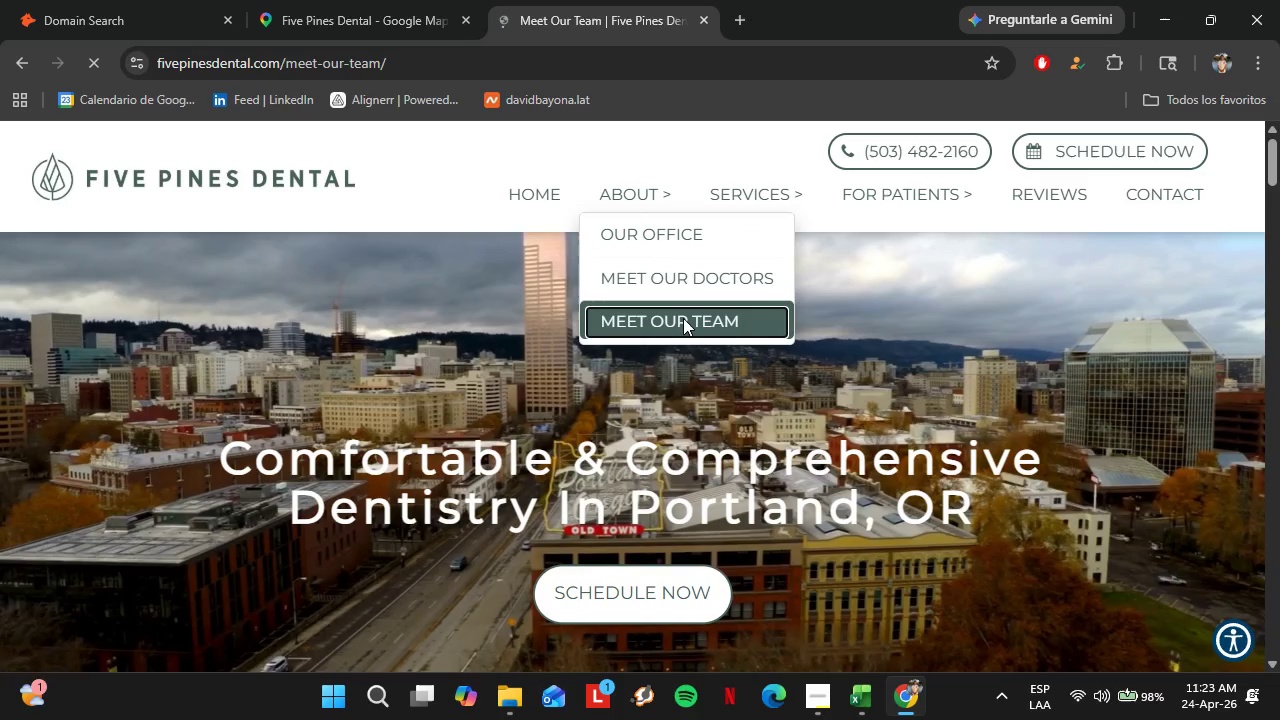 
scroll: coordinate [568, 424], scroll_direction: down, amount: 6.0
 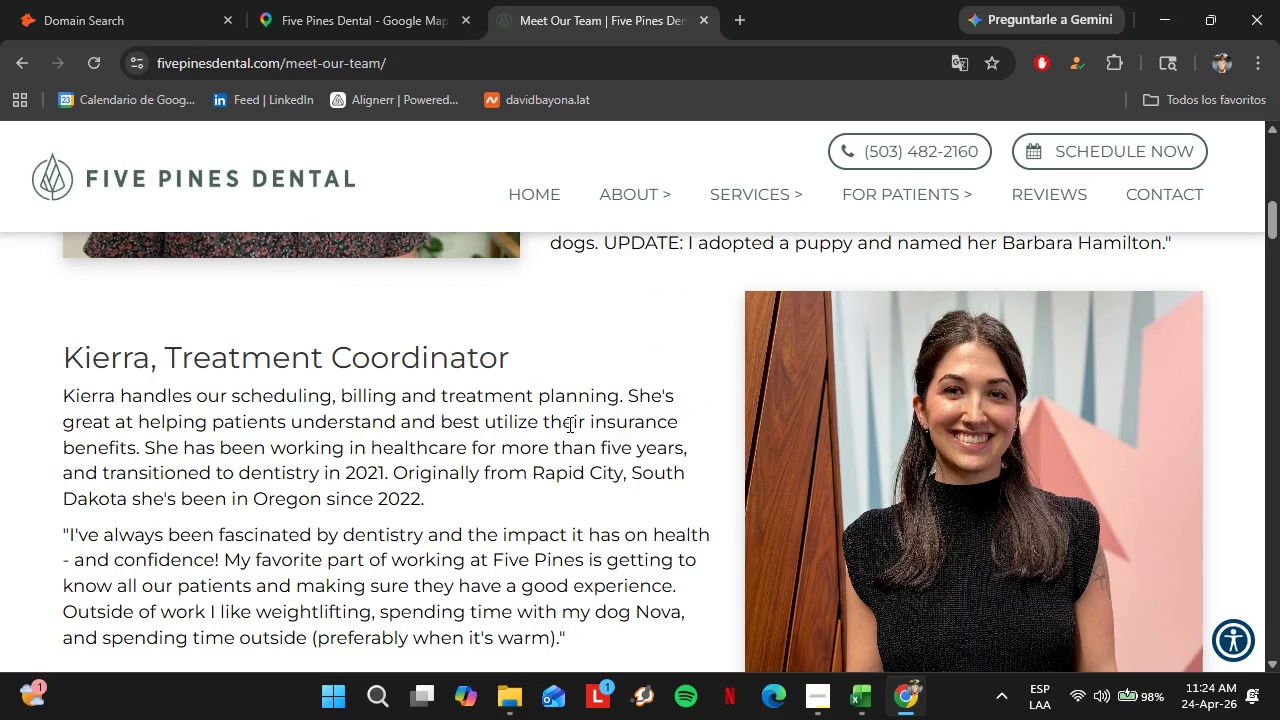 
scroll: coordinate [568, 424], scroll_direction: none, amount: 0.0
 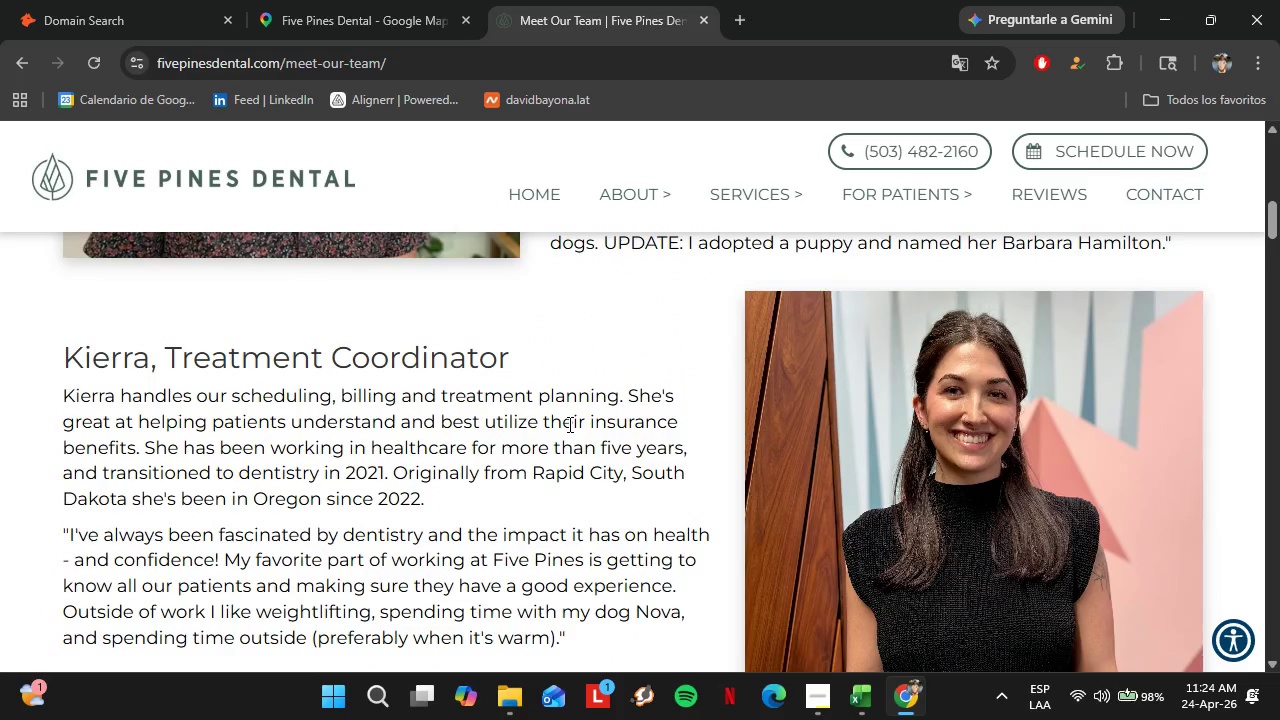 
scroll: coordinate [568, 424], scroll_direction: down, amount: 3.0
 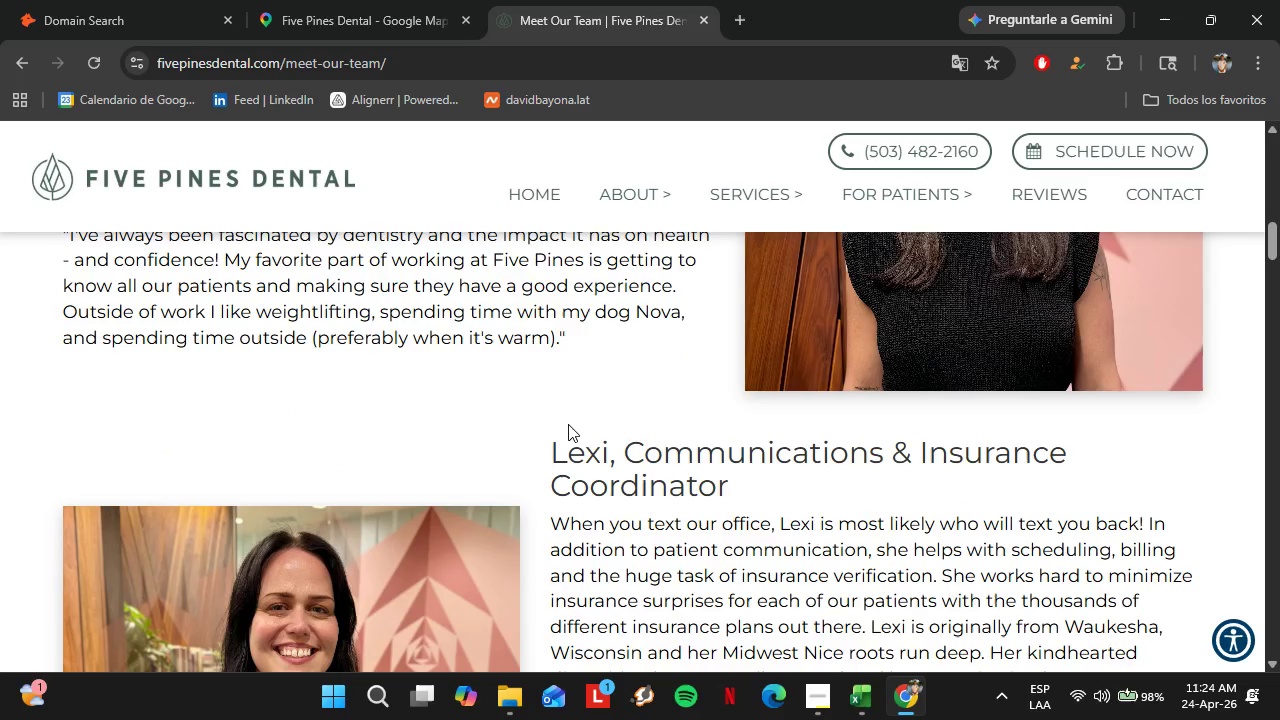 
scroll: coordinate [566, 415], scroll_direction: up, amount: 8.0
 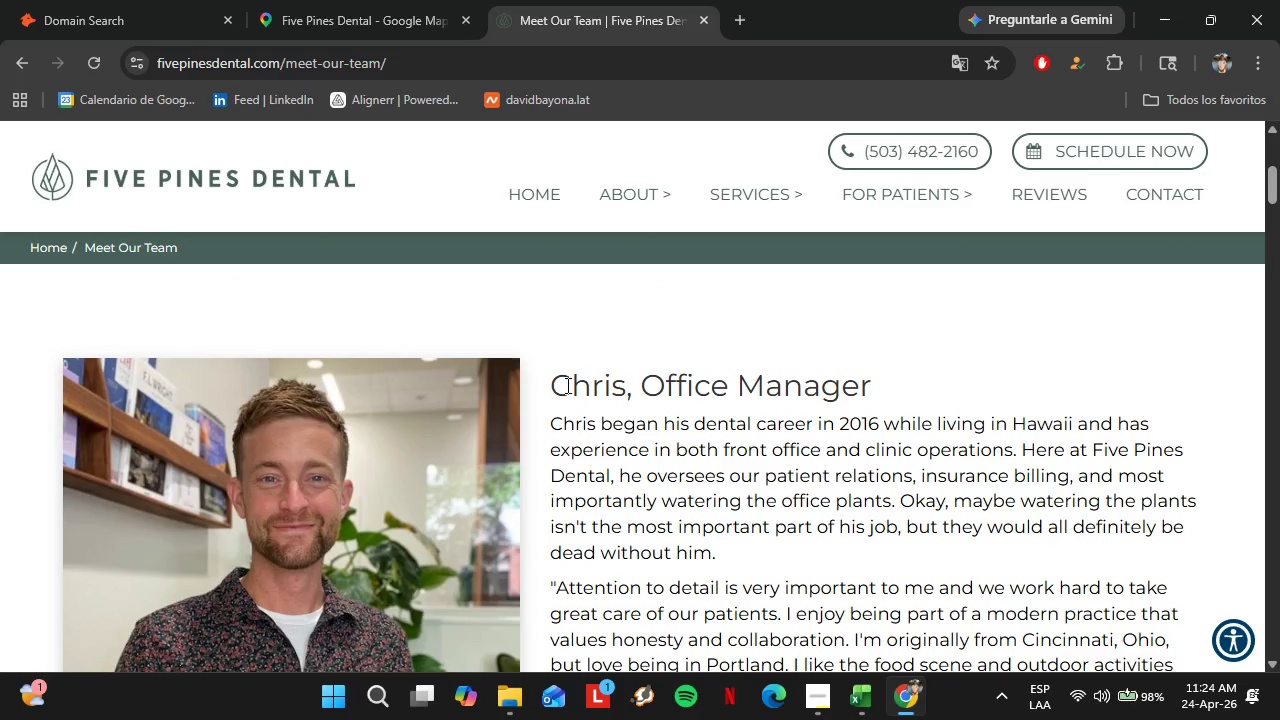 
left_click_drag(start_coordinate=[566, 385], to_coordinate=[587, 386])
 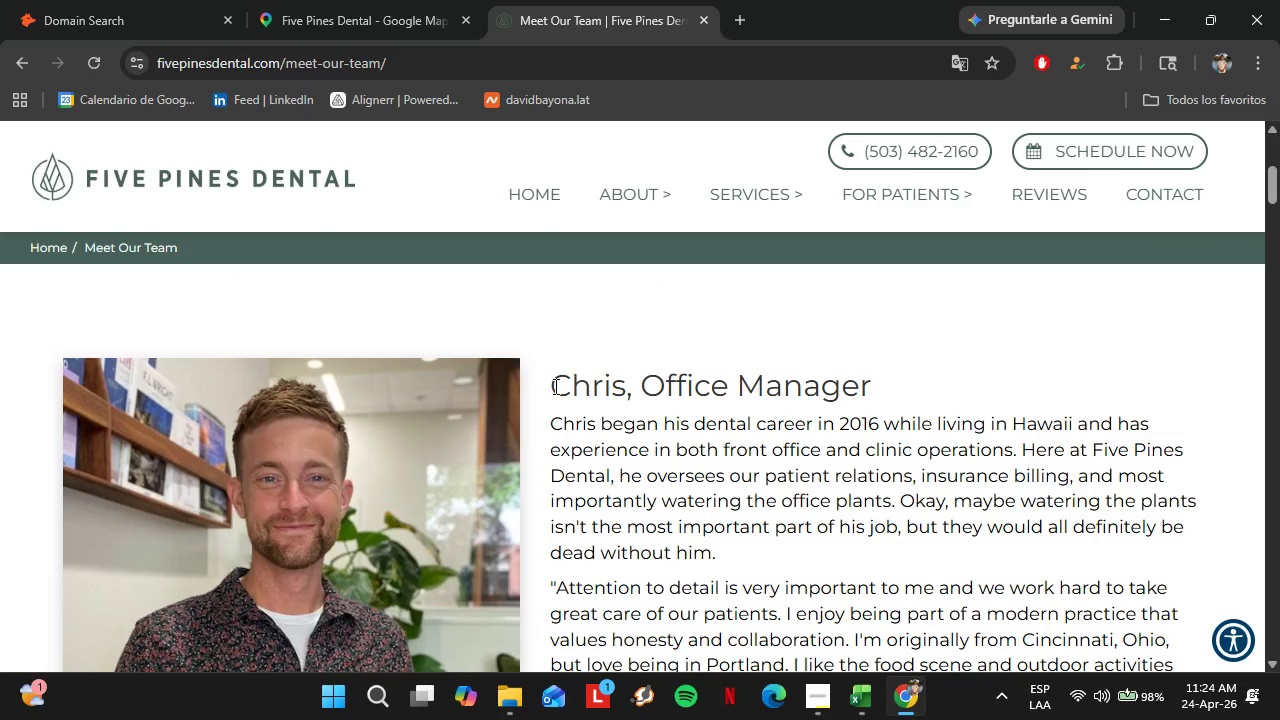 
left_click_drag(start_coordinate=[554, 386], to_coordinate=[871, 390])
 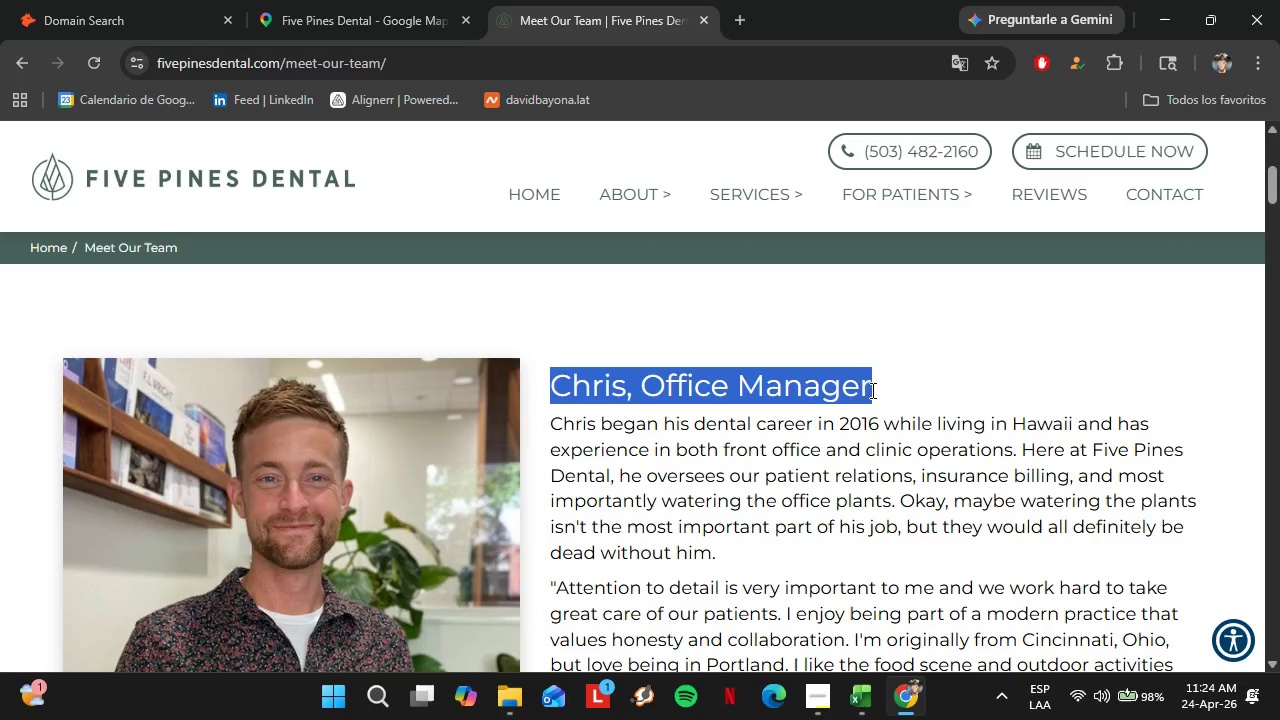 
key(Control+C)
 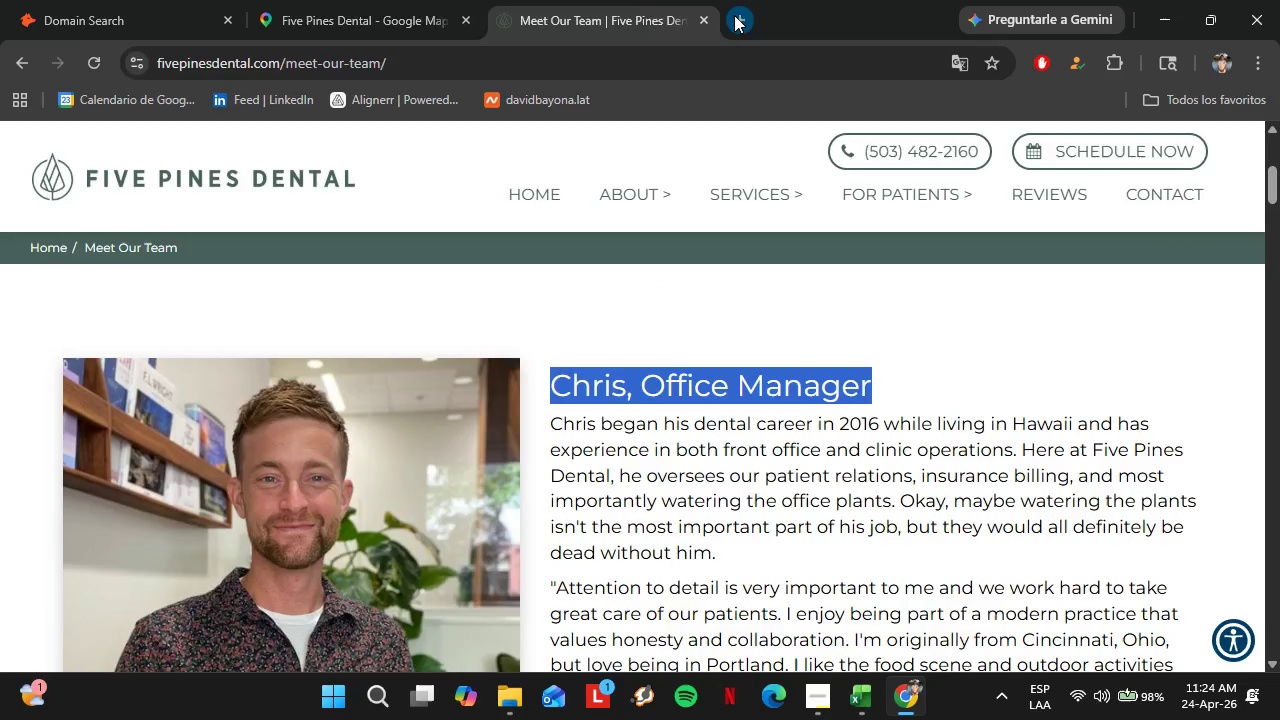 
key(Control+Shift+V)
 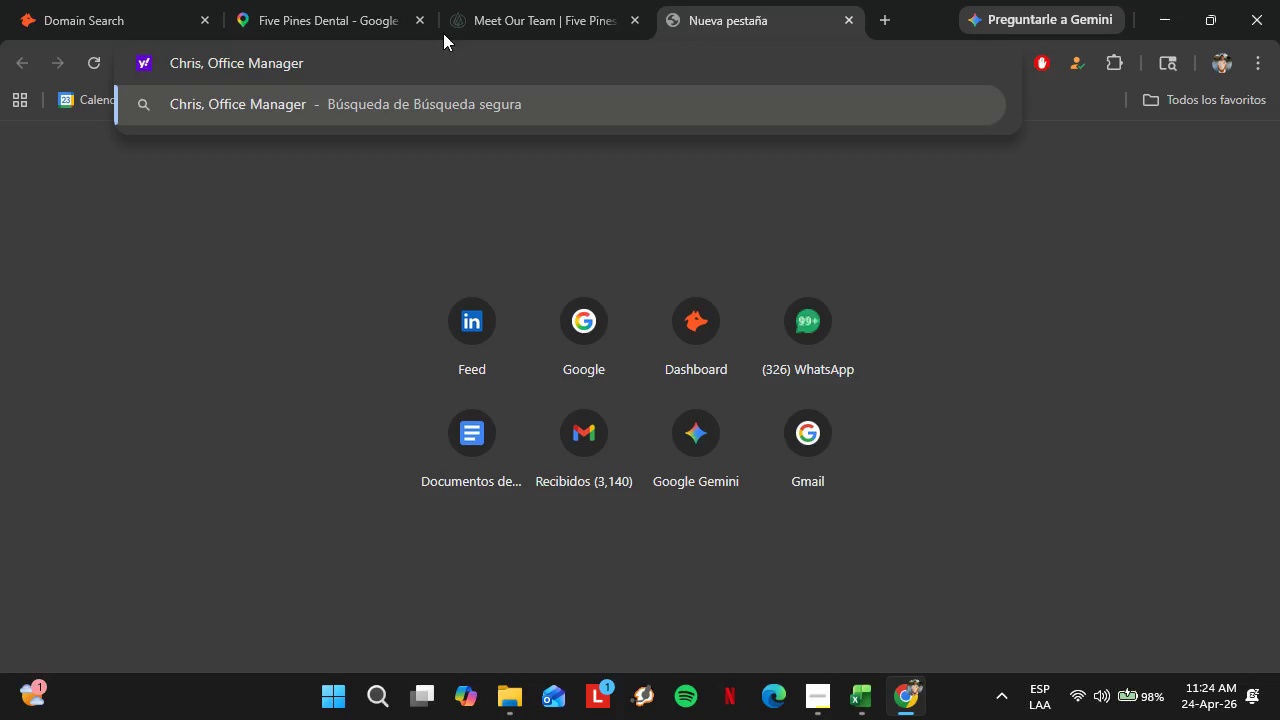 
key(Space)
 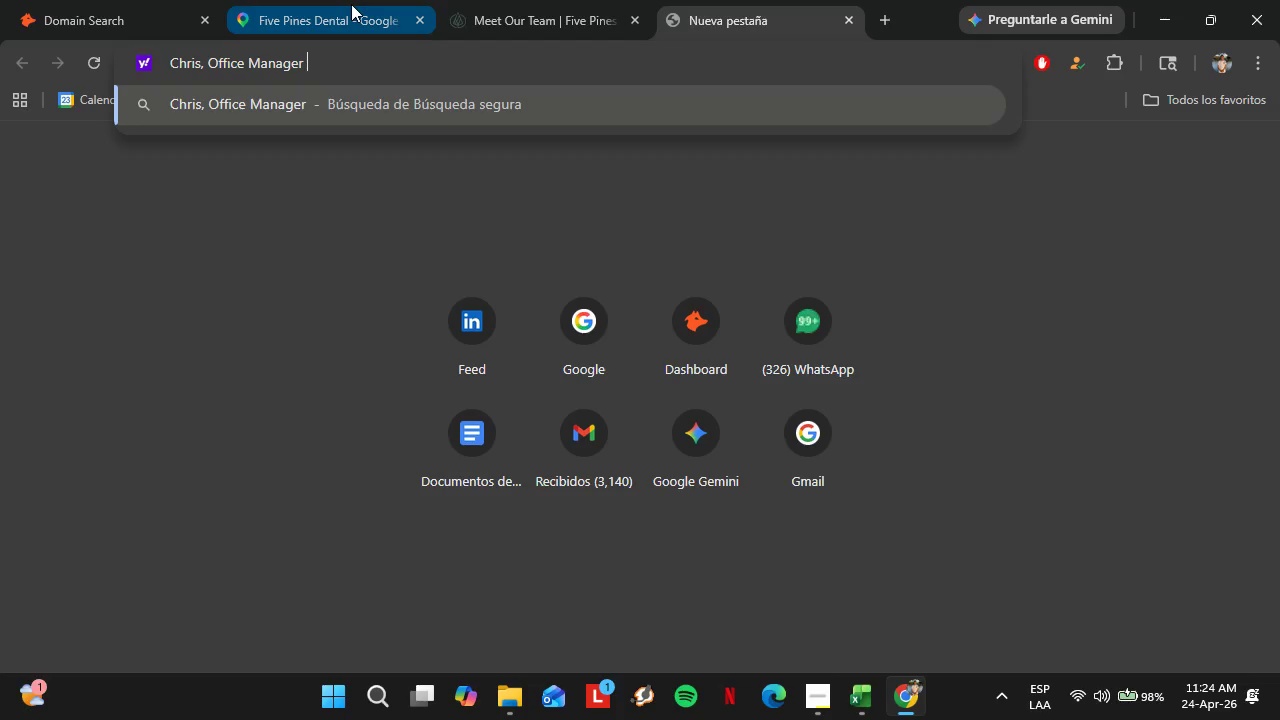 
left_click([351, 3])
 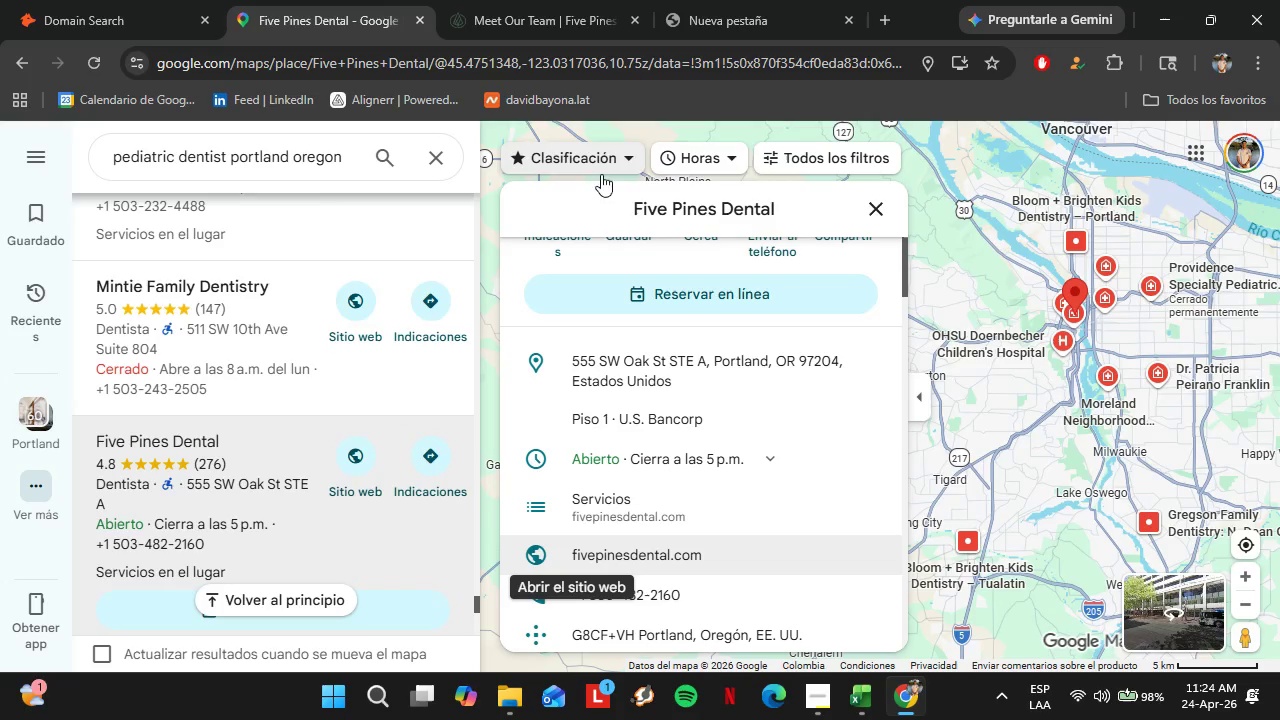 
left_click_drag(start_coordinate=[645, 205], to_coordinate=[729, 203])
 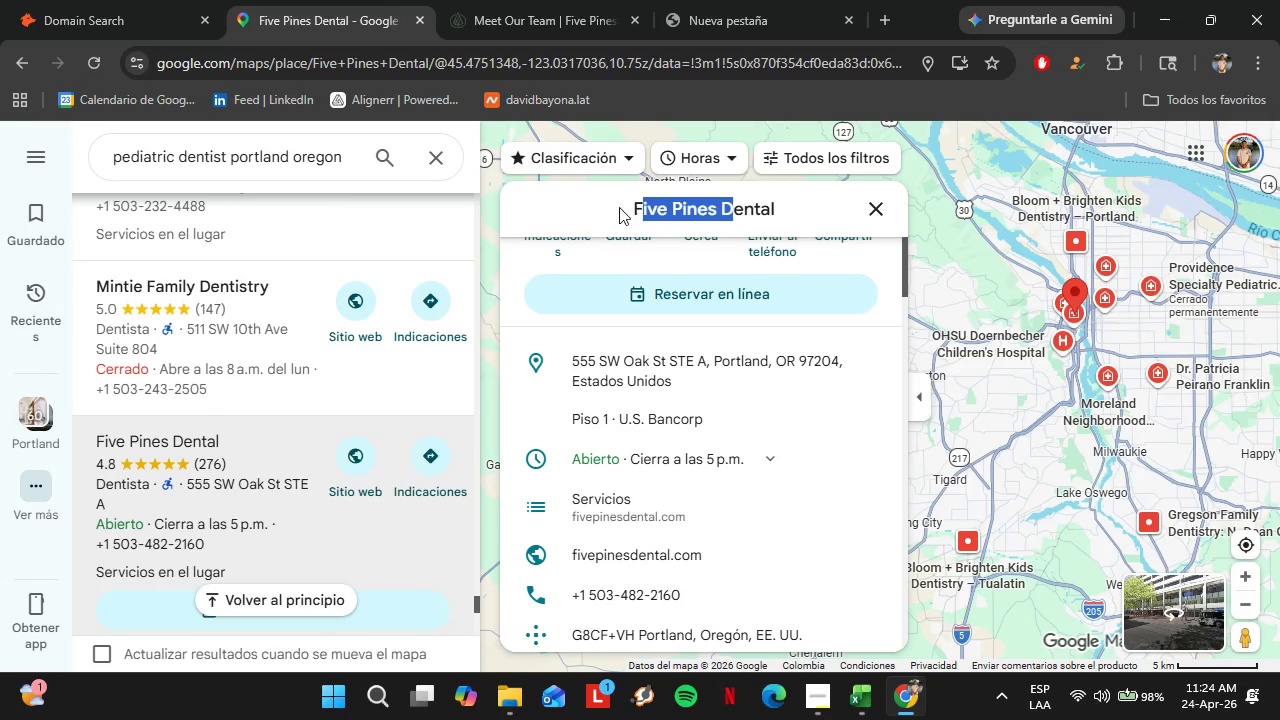 
left_click_drag(start_coordinate=[613, 205], to_coordinate=[781, 210])
 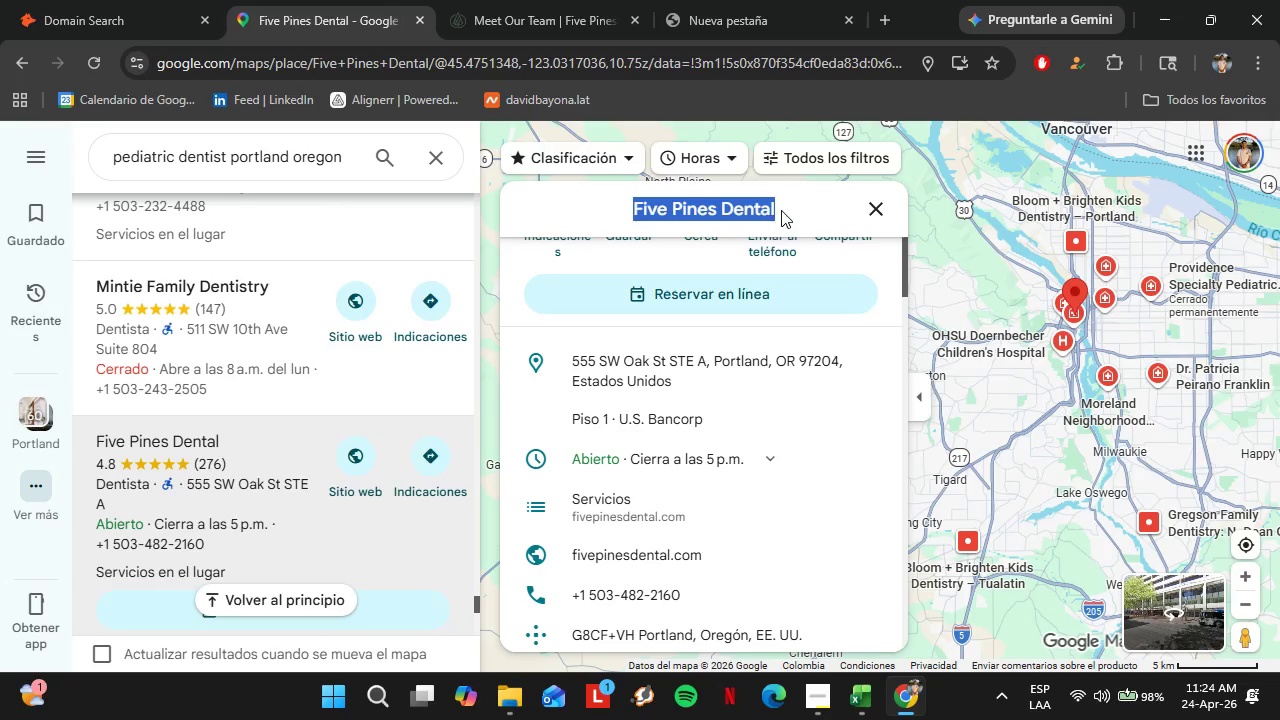 
key(Control+C)
 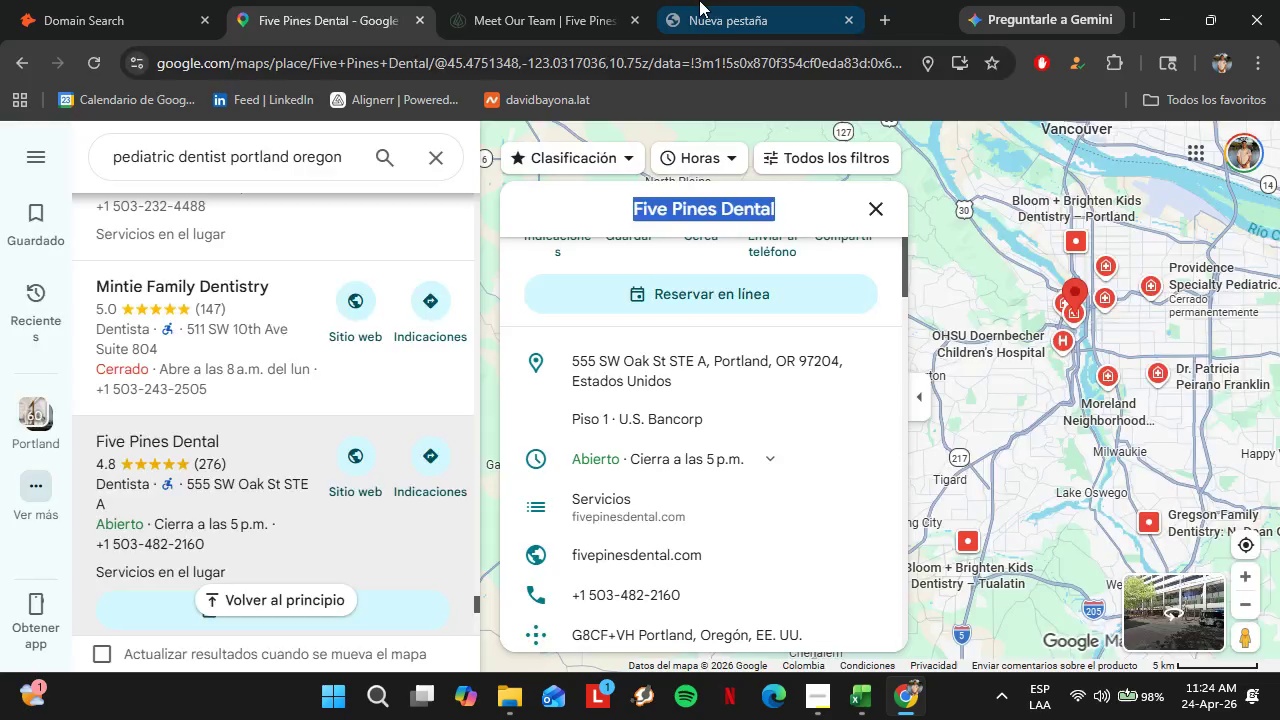 
left_click([704, 0])
 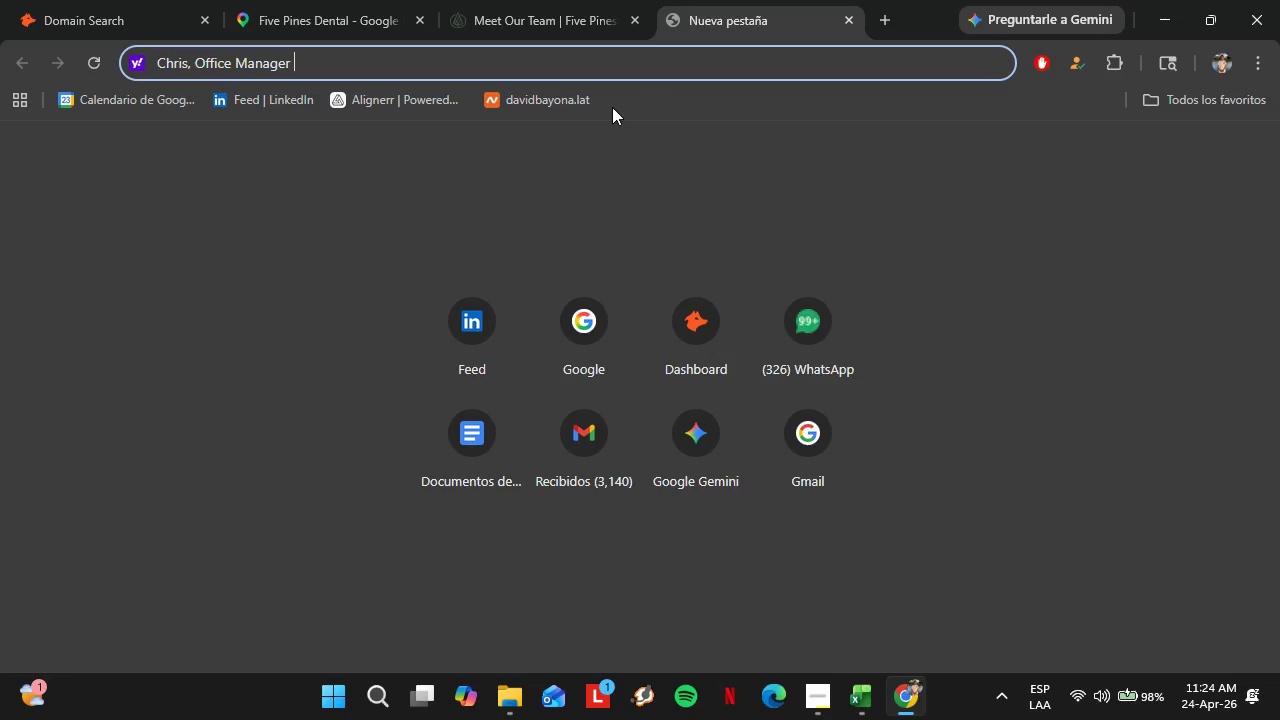 
key(Control+Shift+V)
 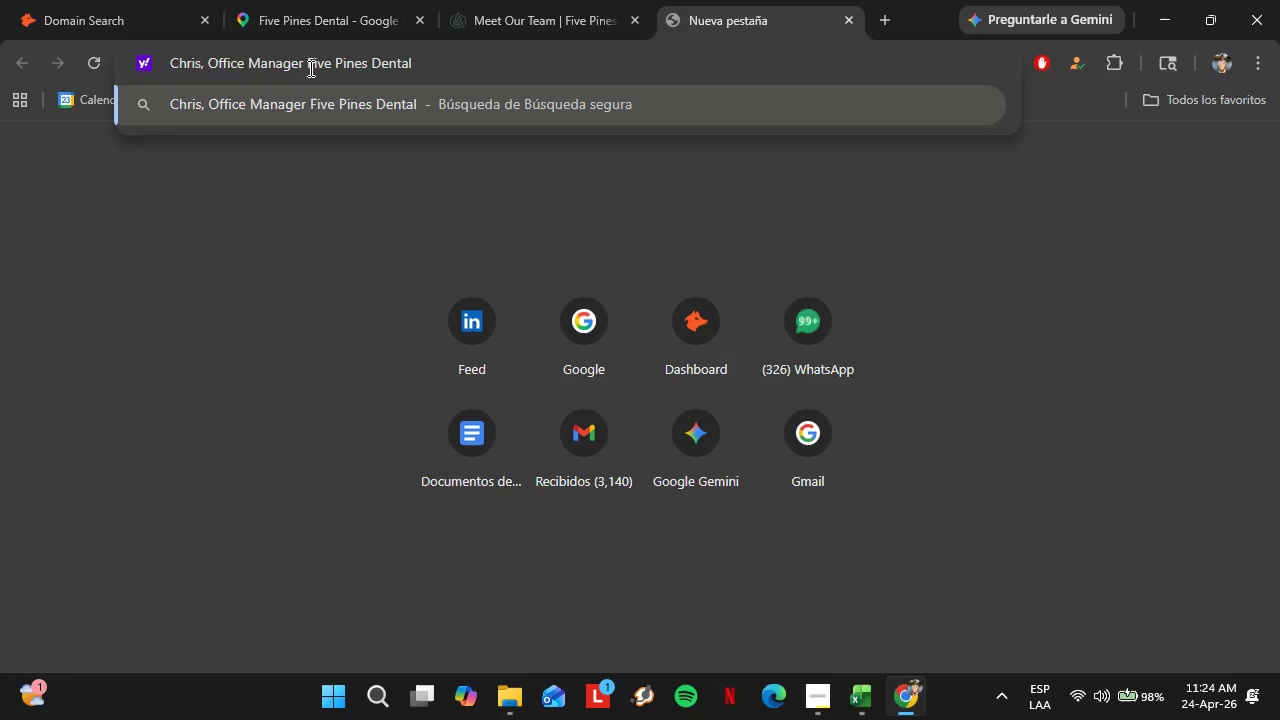 
left_click([309, 67])
 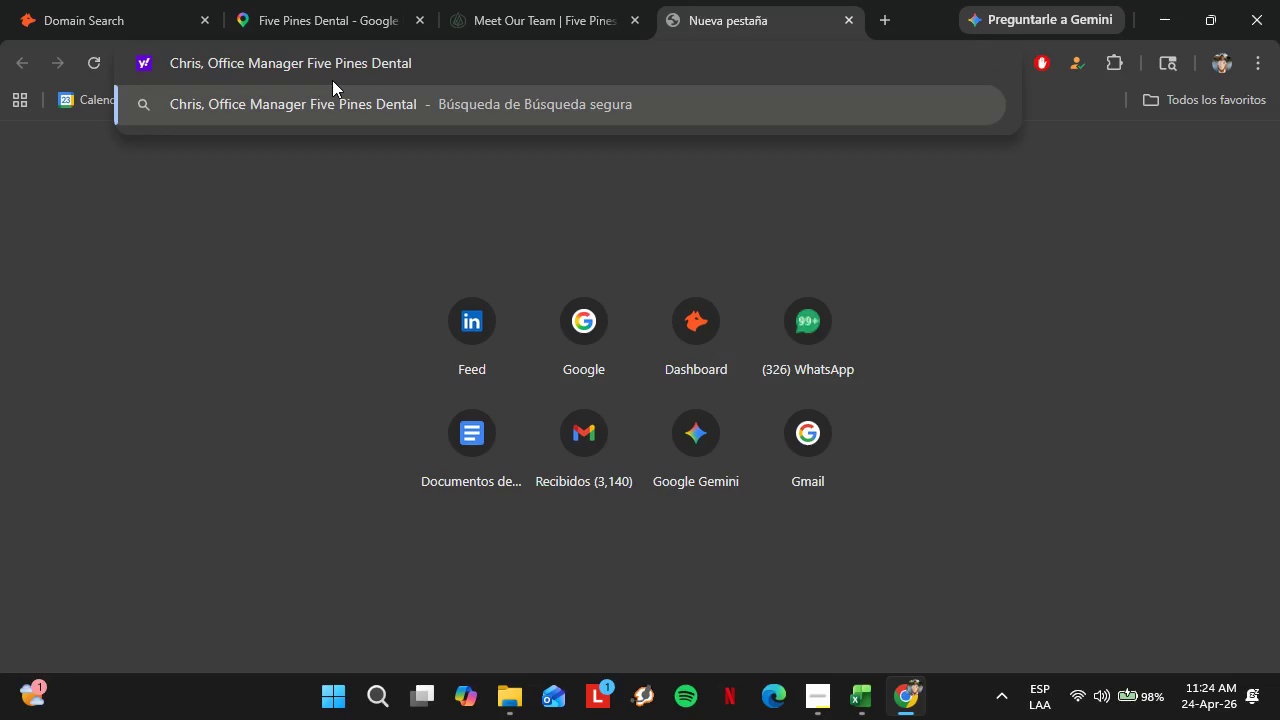 
type(en )
 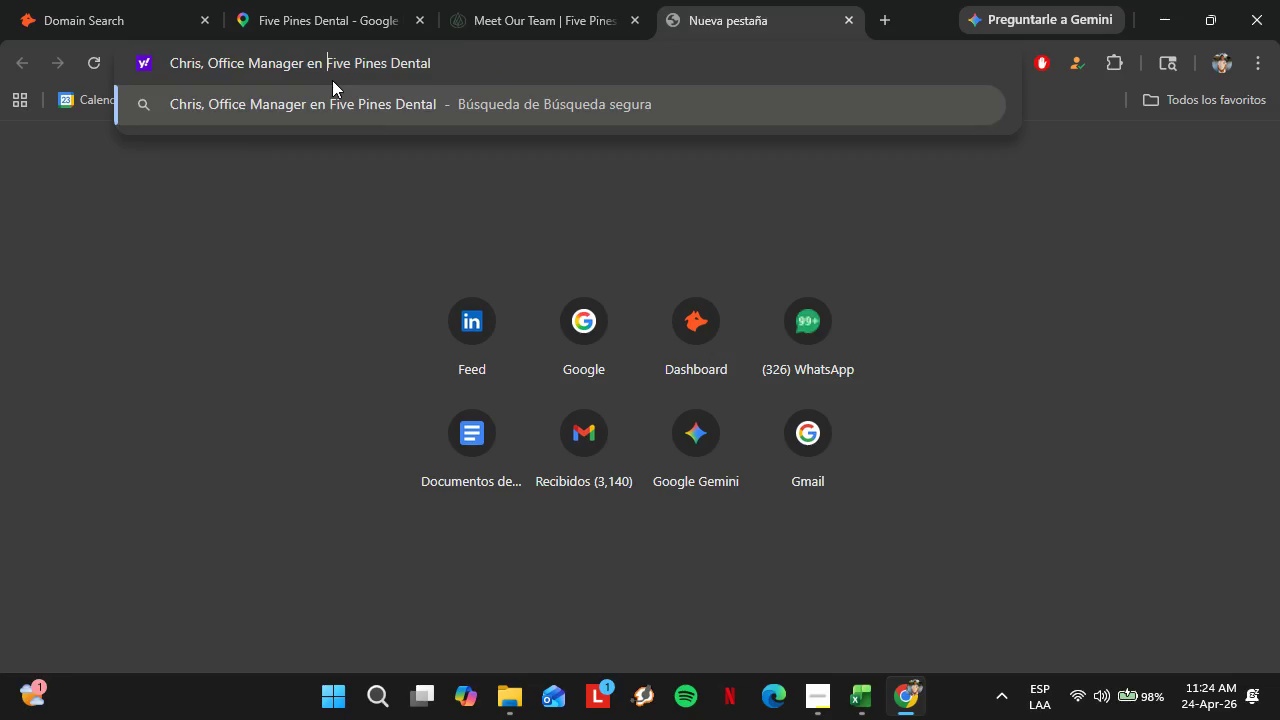 
key(Enter)
 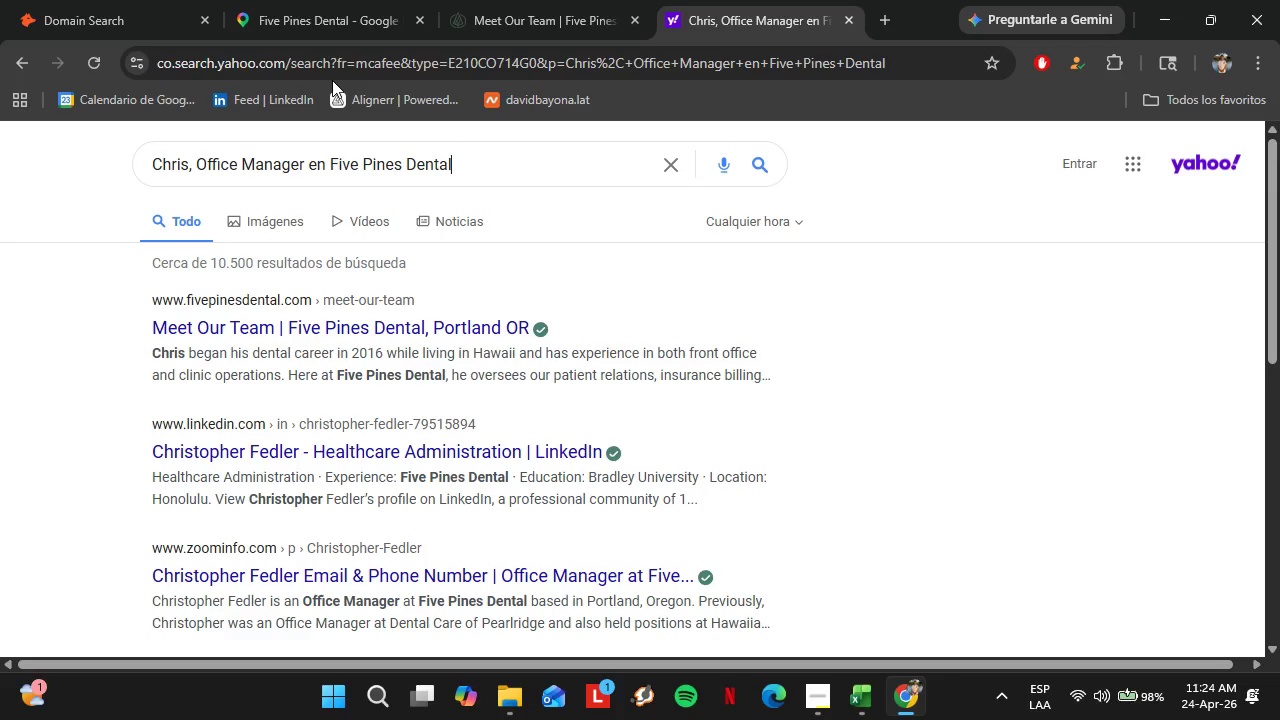 
wait(12.89)
 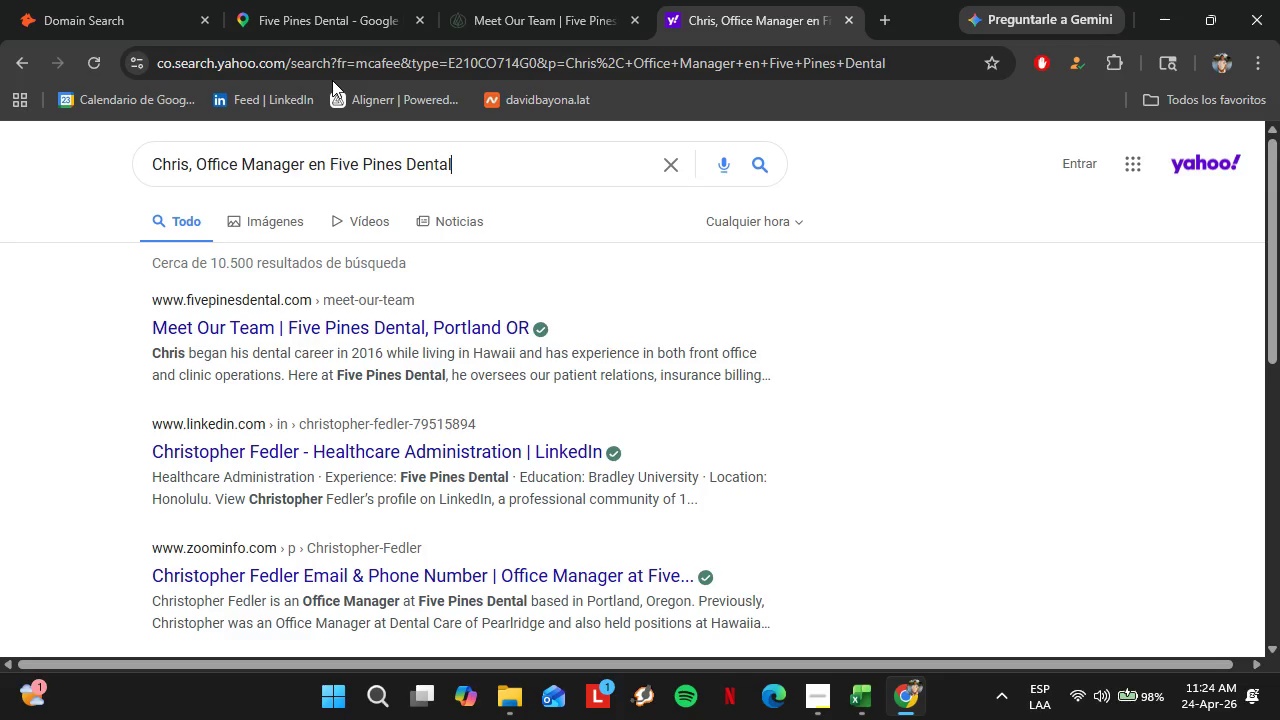 
left_click([176, 444])
 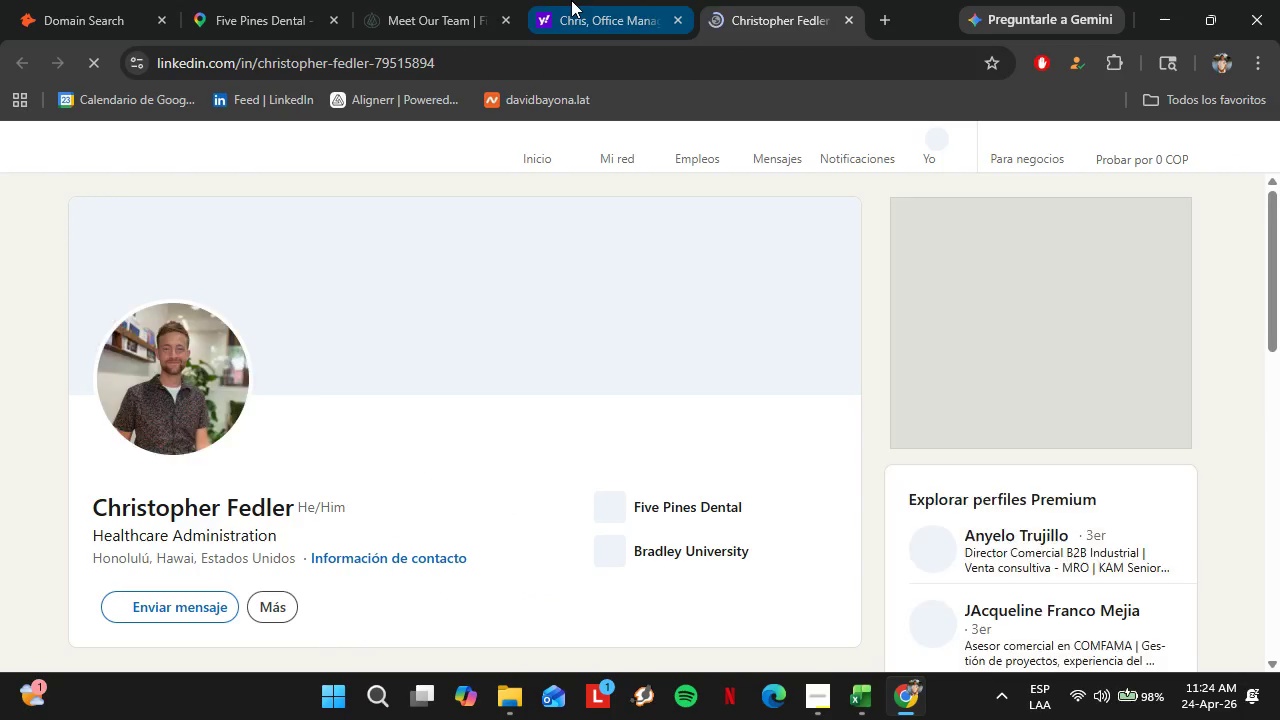 
left_click([443, 0])
 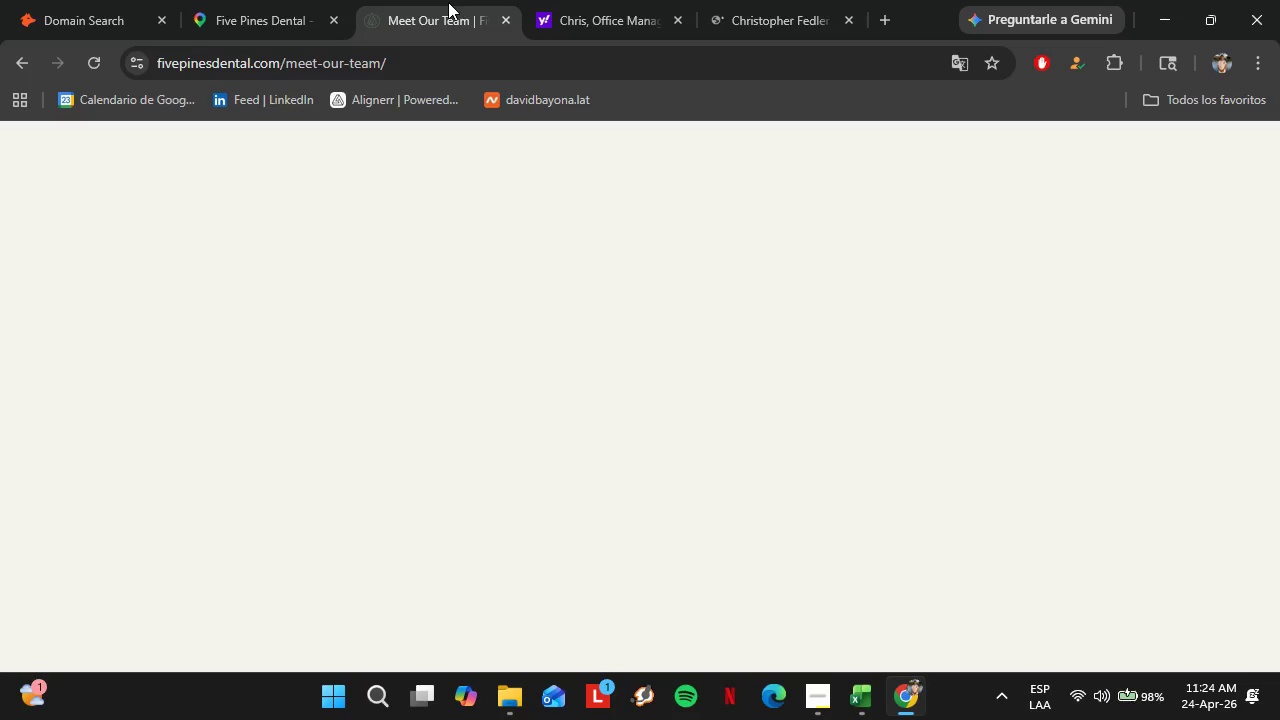 
left_click([761, 0])
 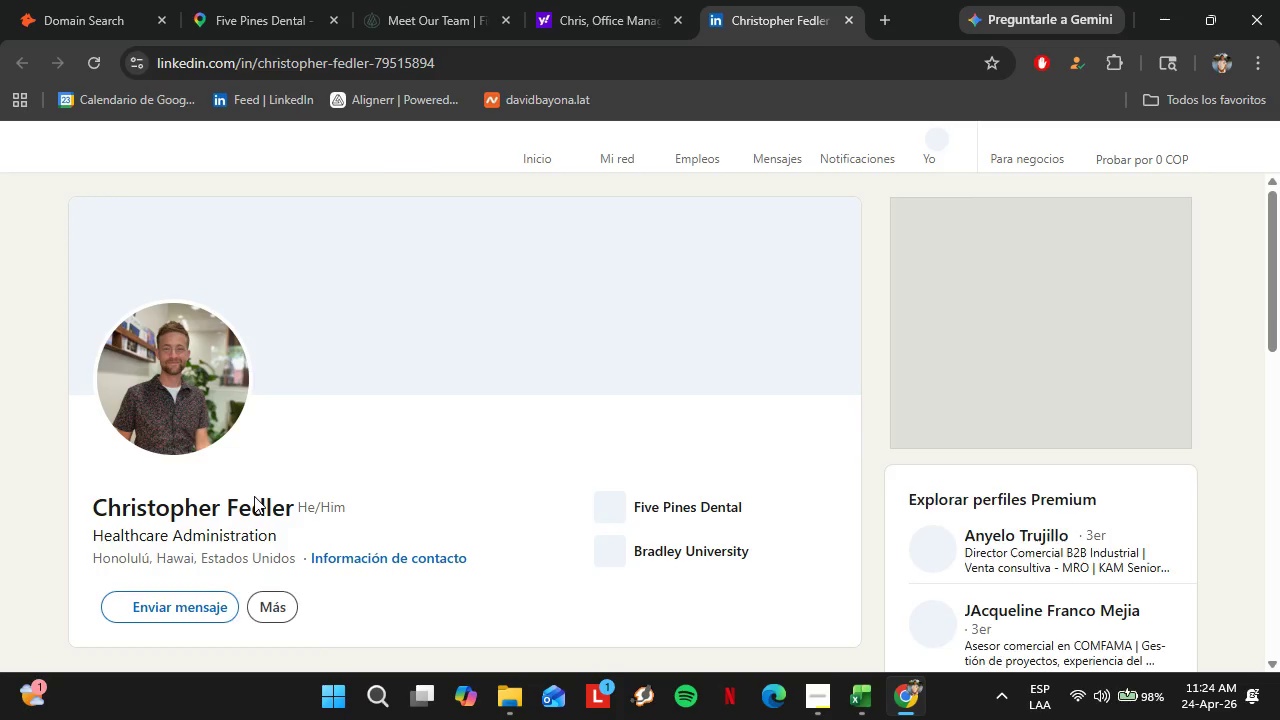 
left_click_drag(start_coordinate=[90, 513], to_coordinate=[296, 515])
 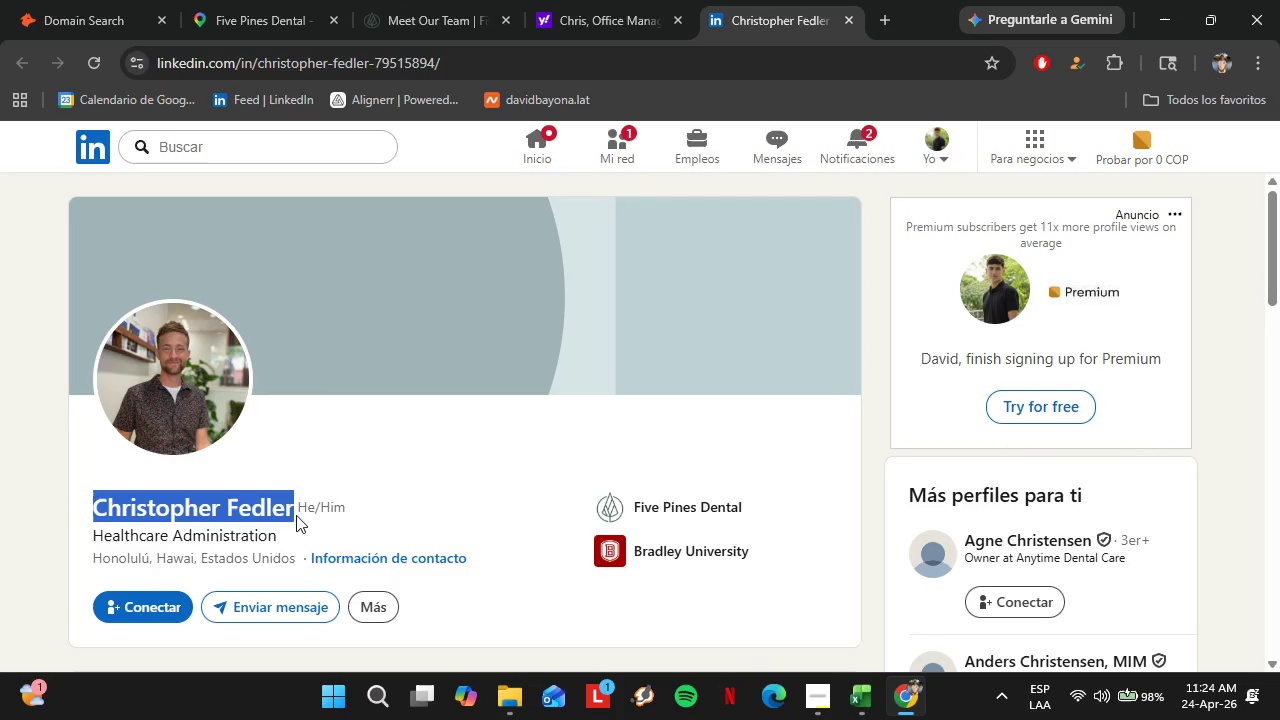 
key(Control+C)
 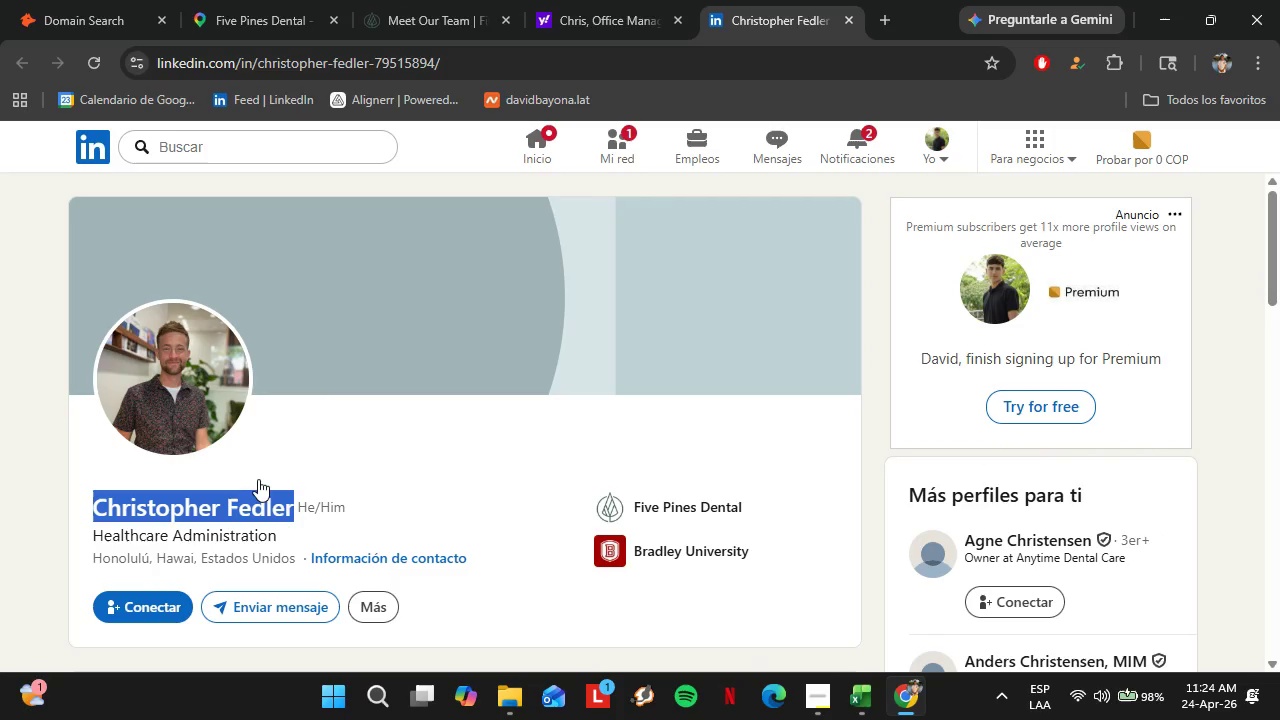 
left_click([99, 0])
 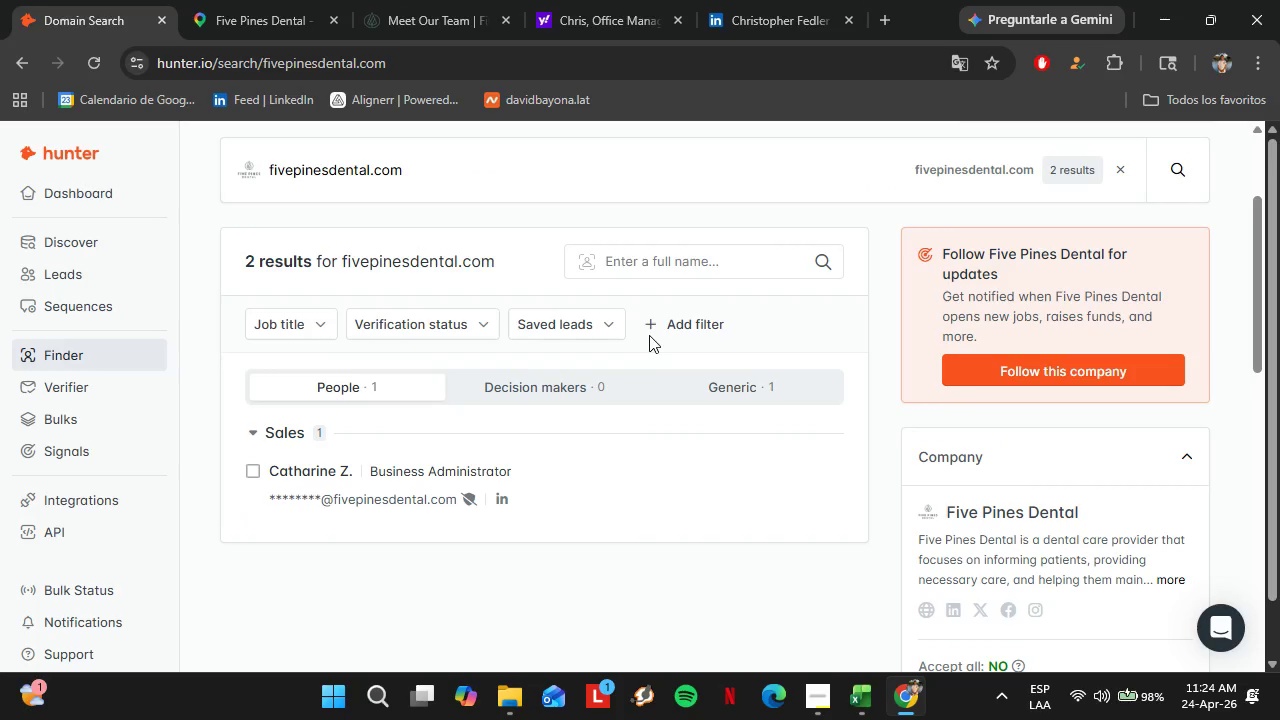 
left_click([663, 259])
 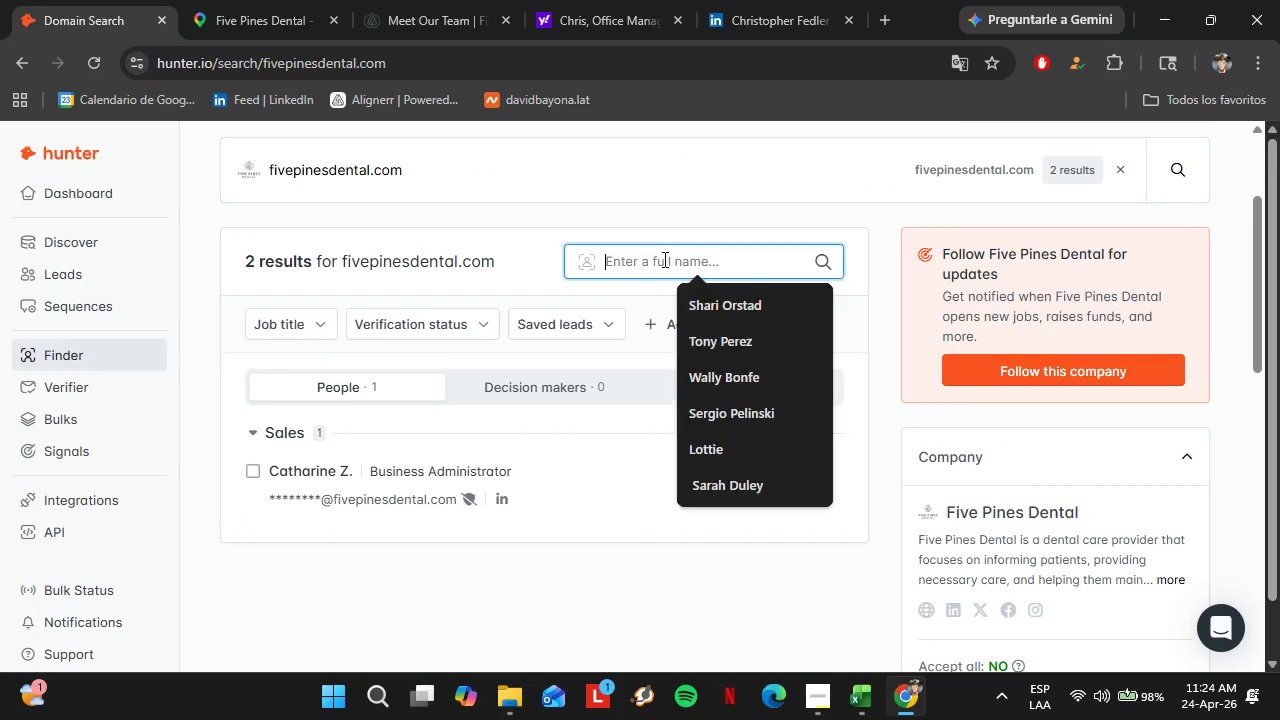 
key(Control+V)
 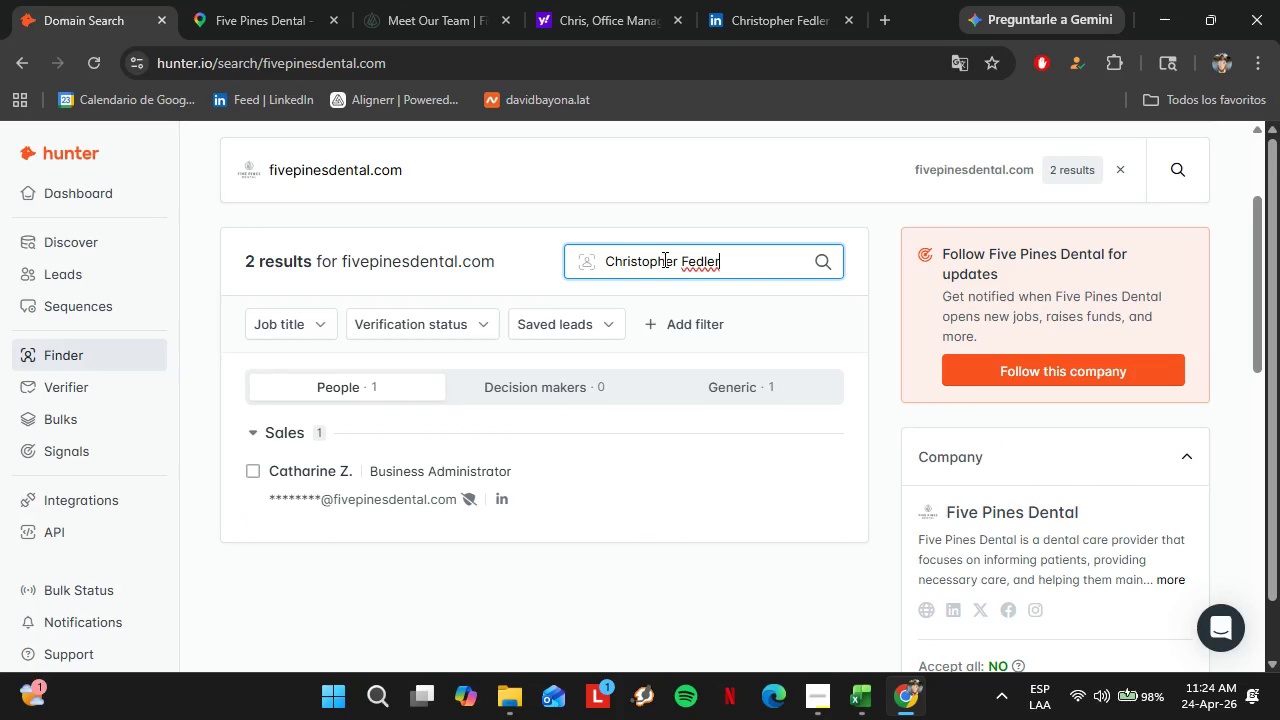 
key(Enter)
 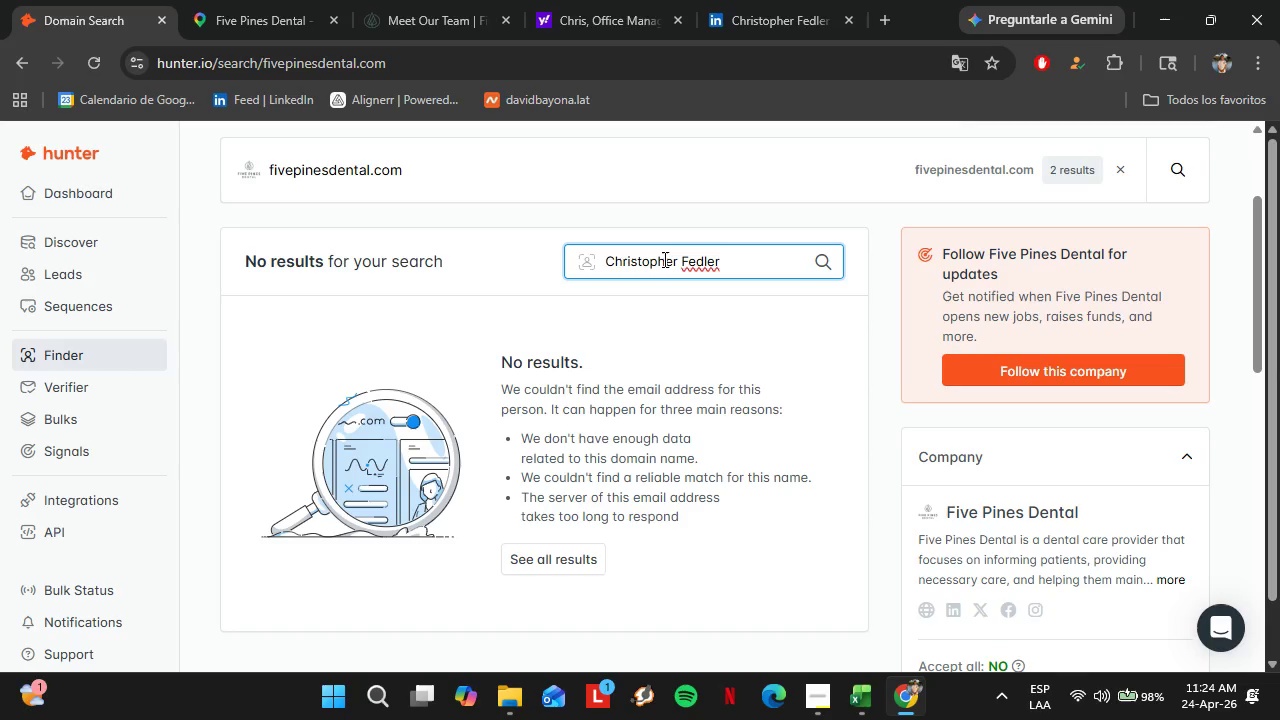 
wait(11.77)
 